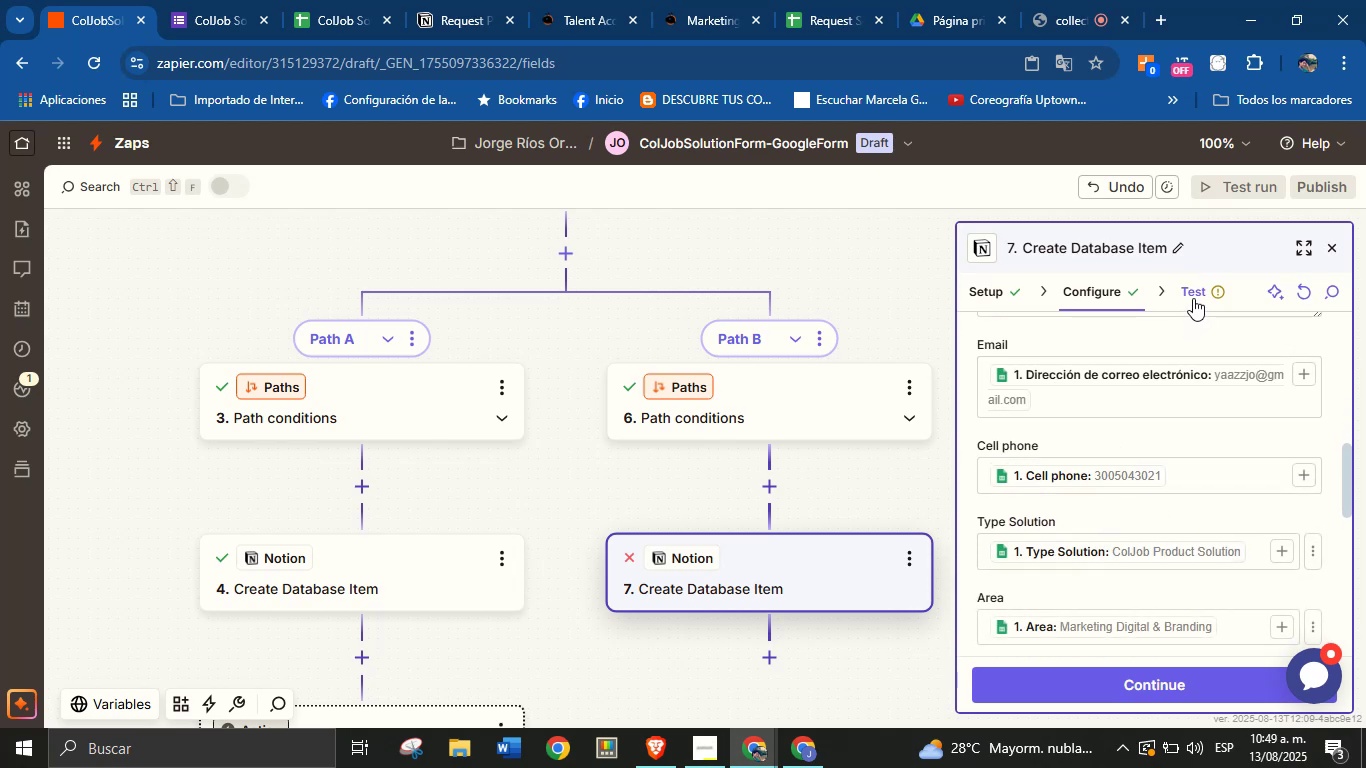 
wait(5.89)
 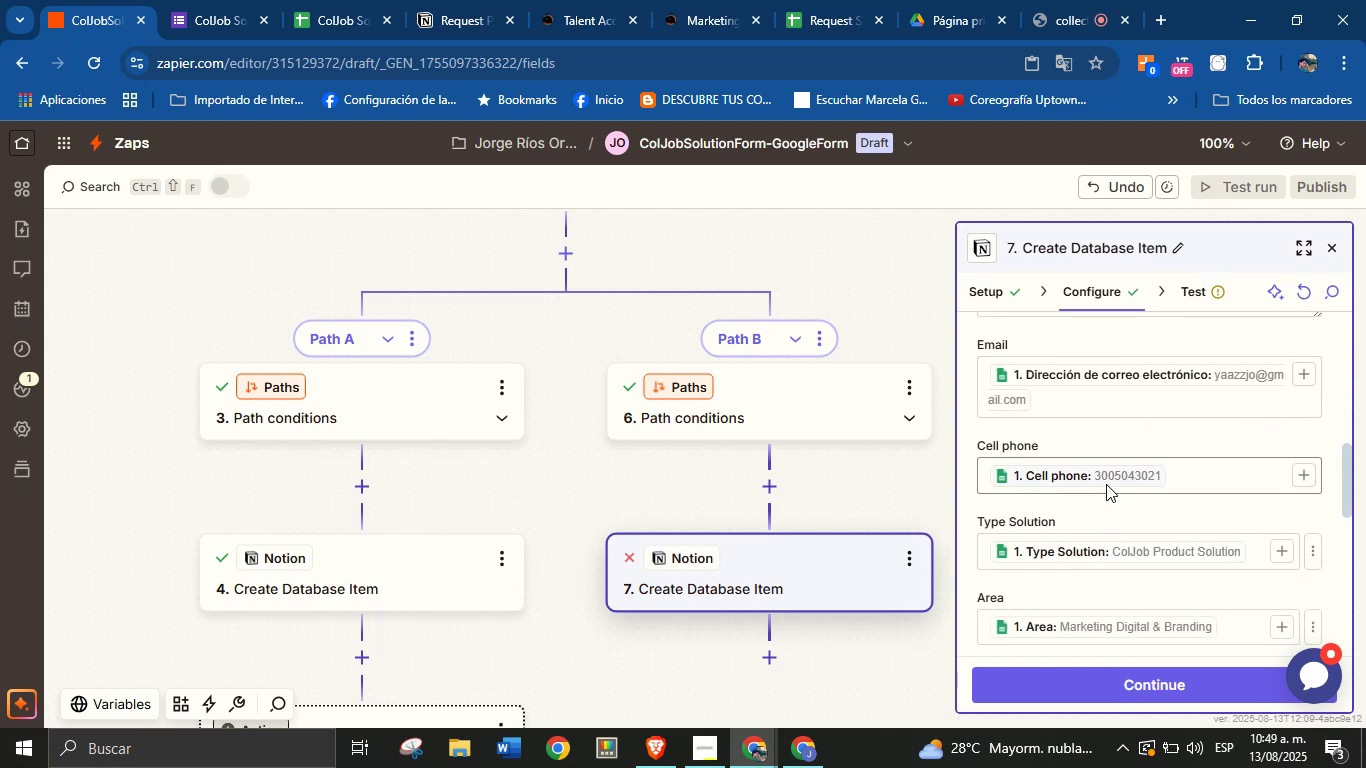 
left_click([1193, 298])
 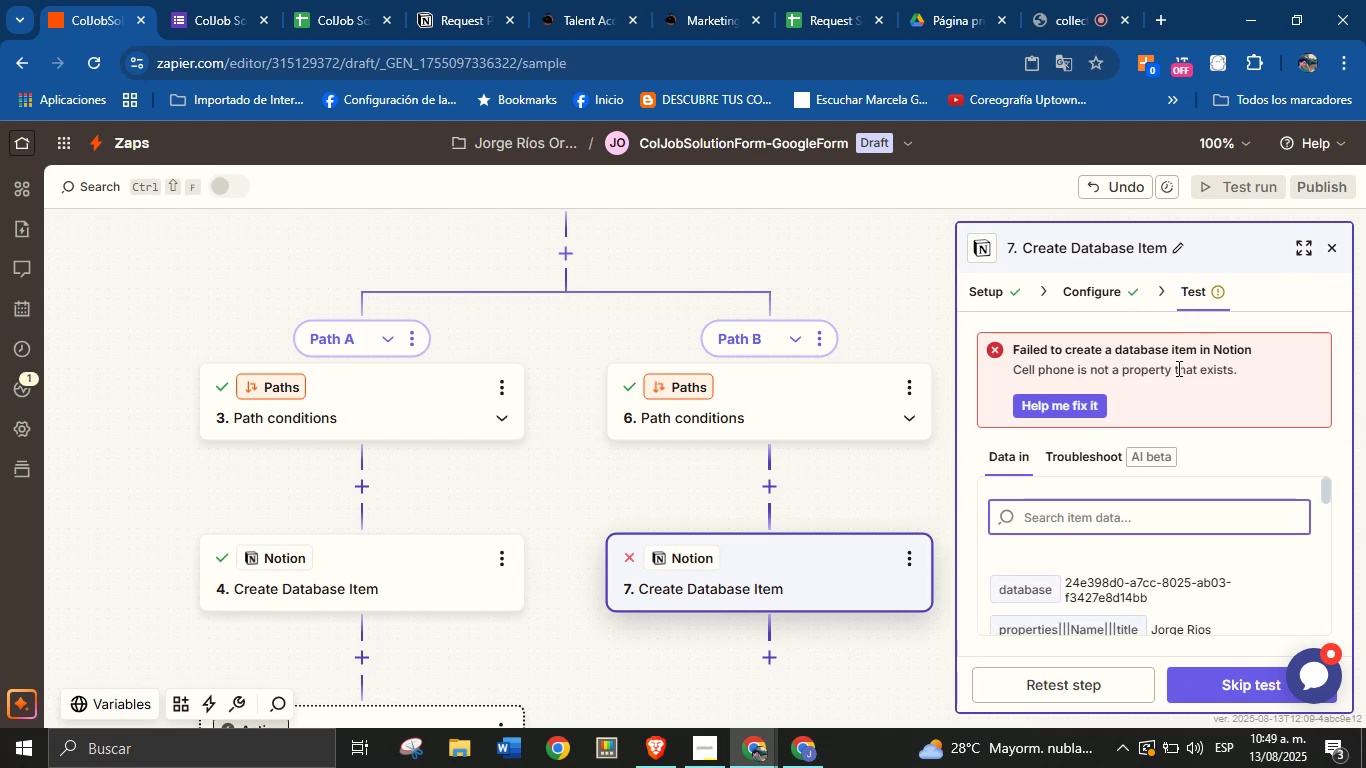 
double_click([1177, 368])
 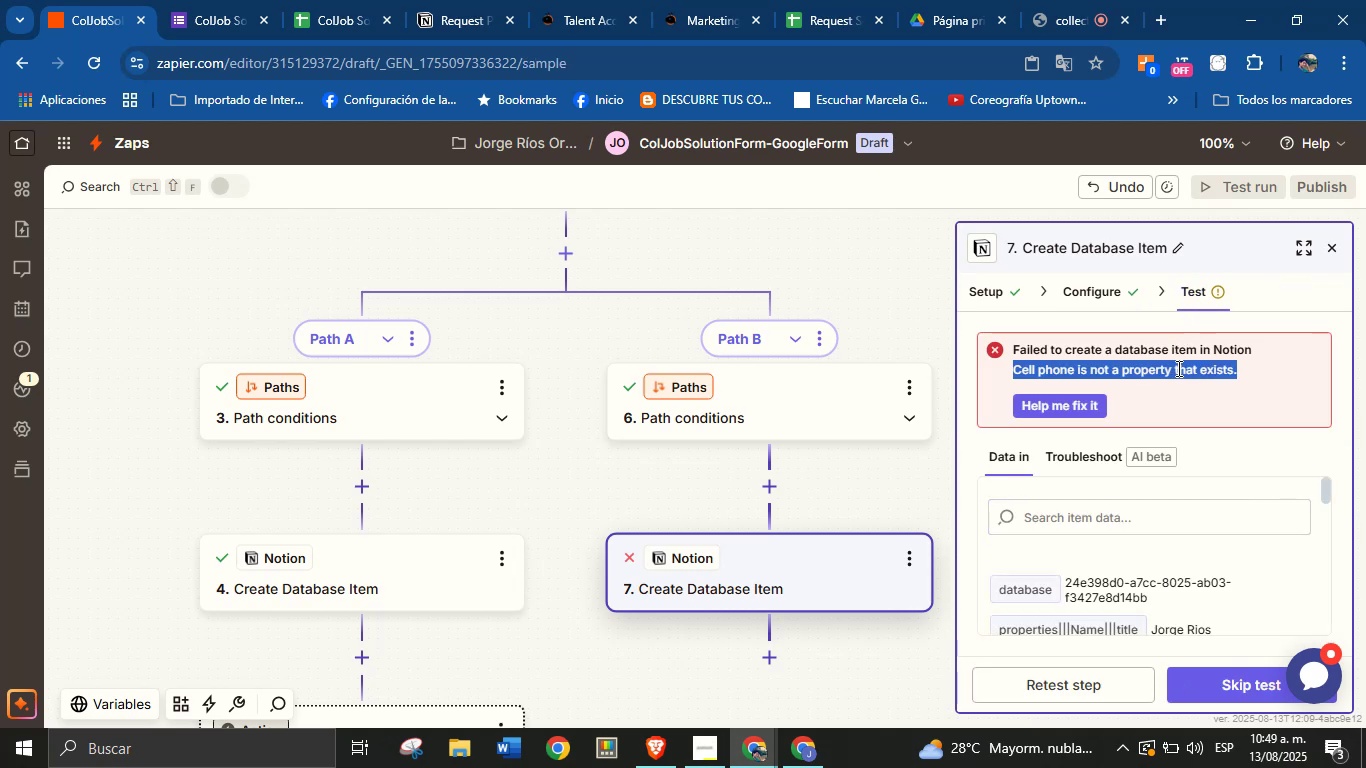 
triple_click([1177, 368])
 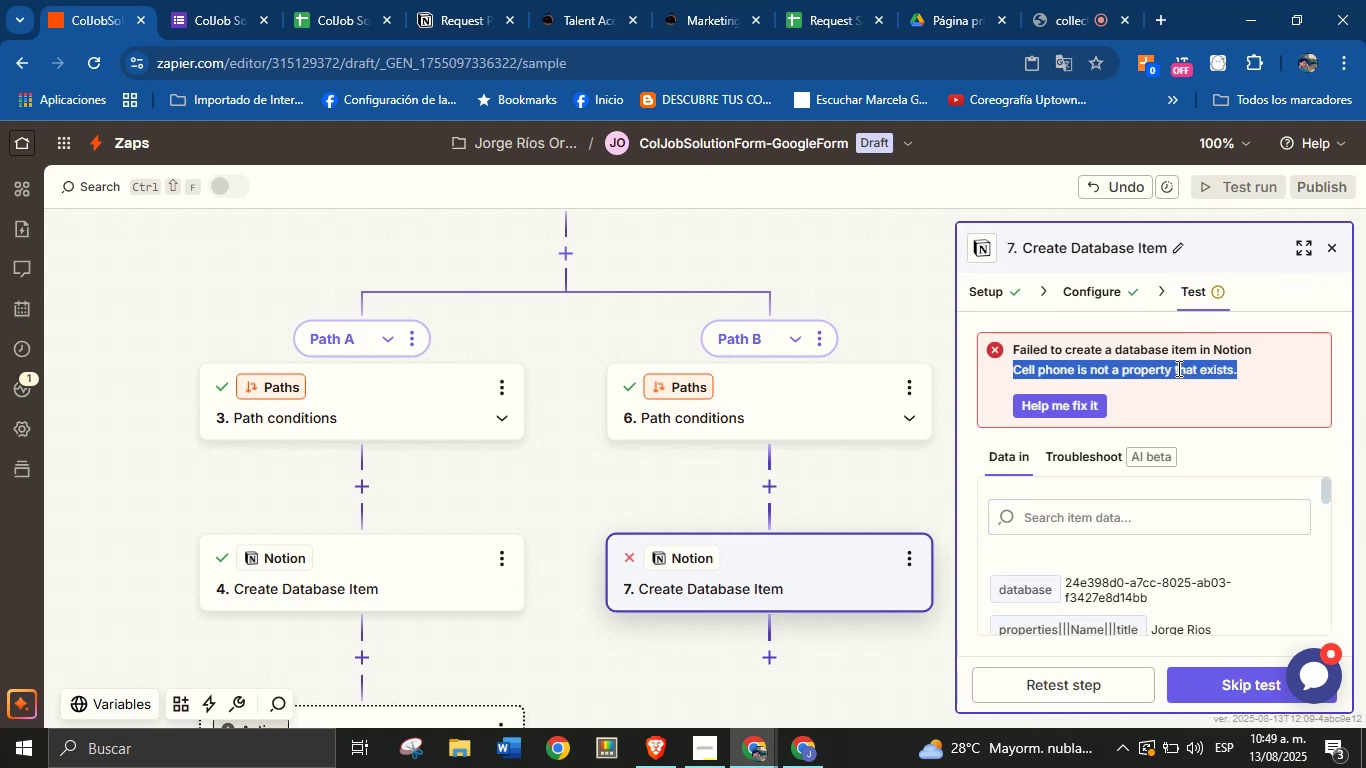 
right_click([1177, 368])
 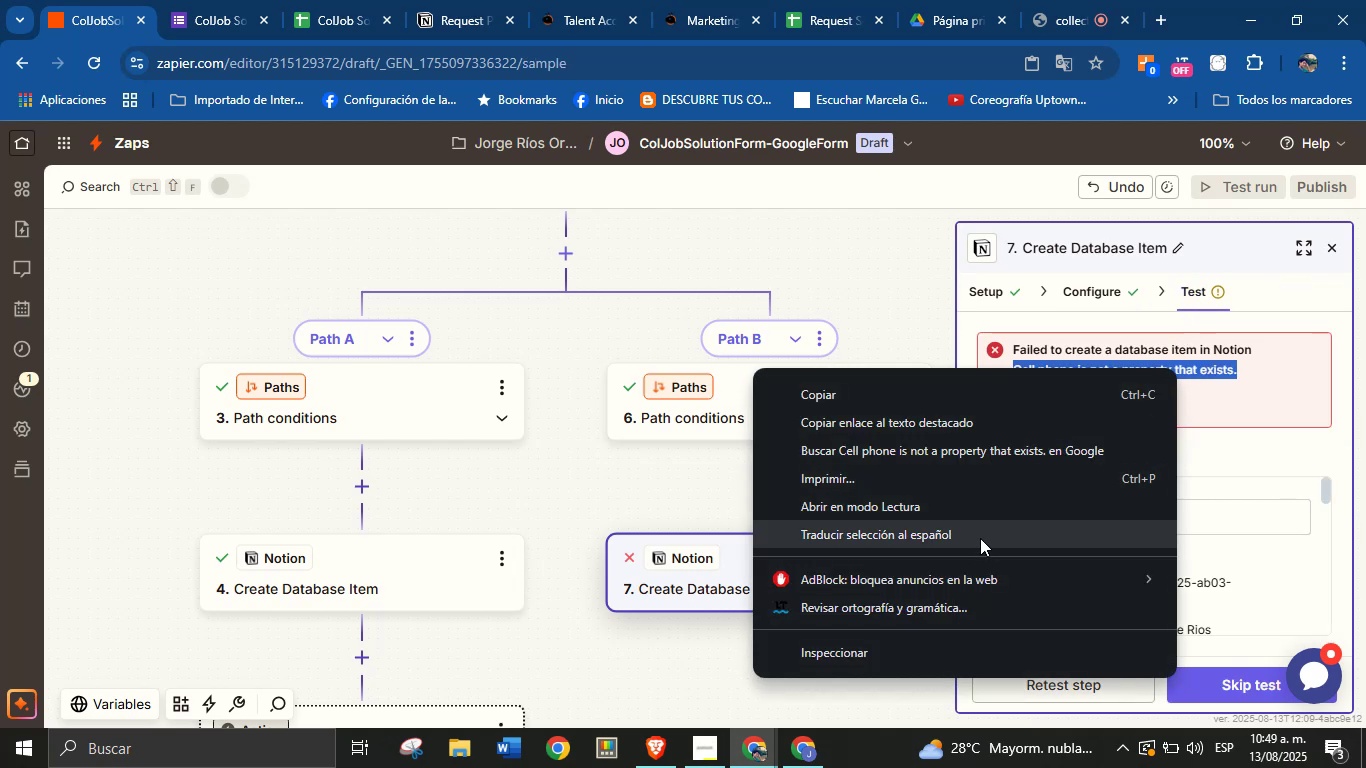 
left_click([980, 538])
 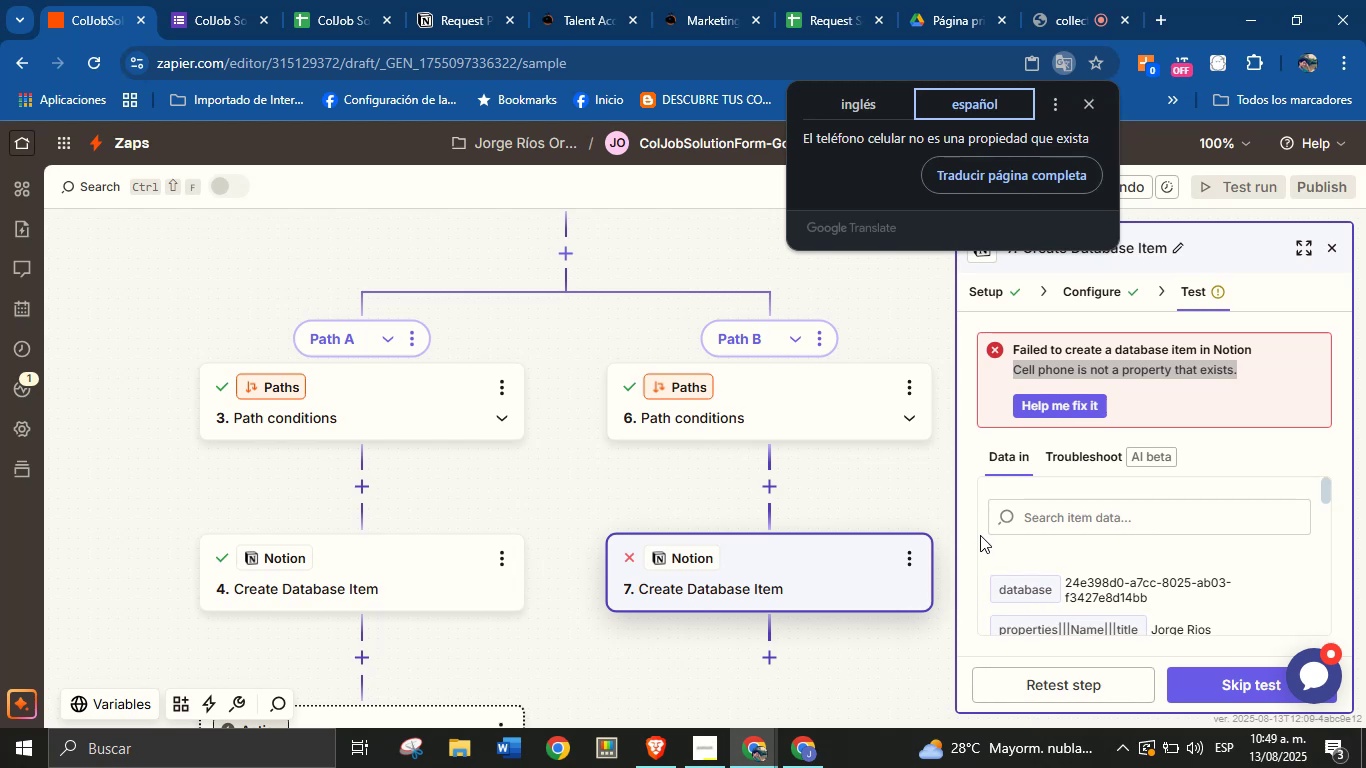 
wait(13.59)
 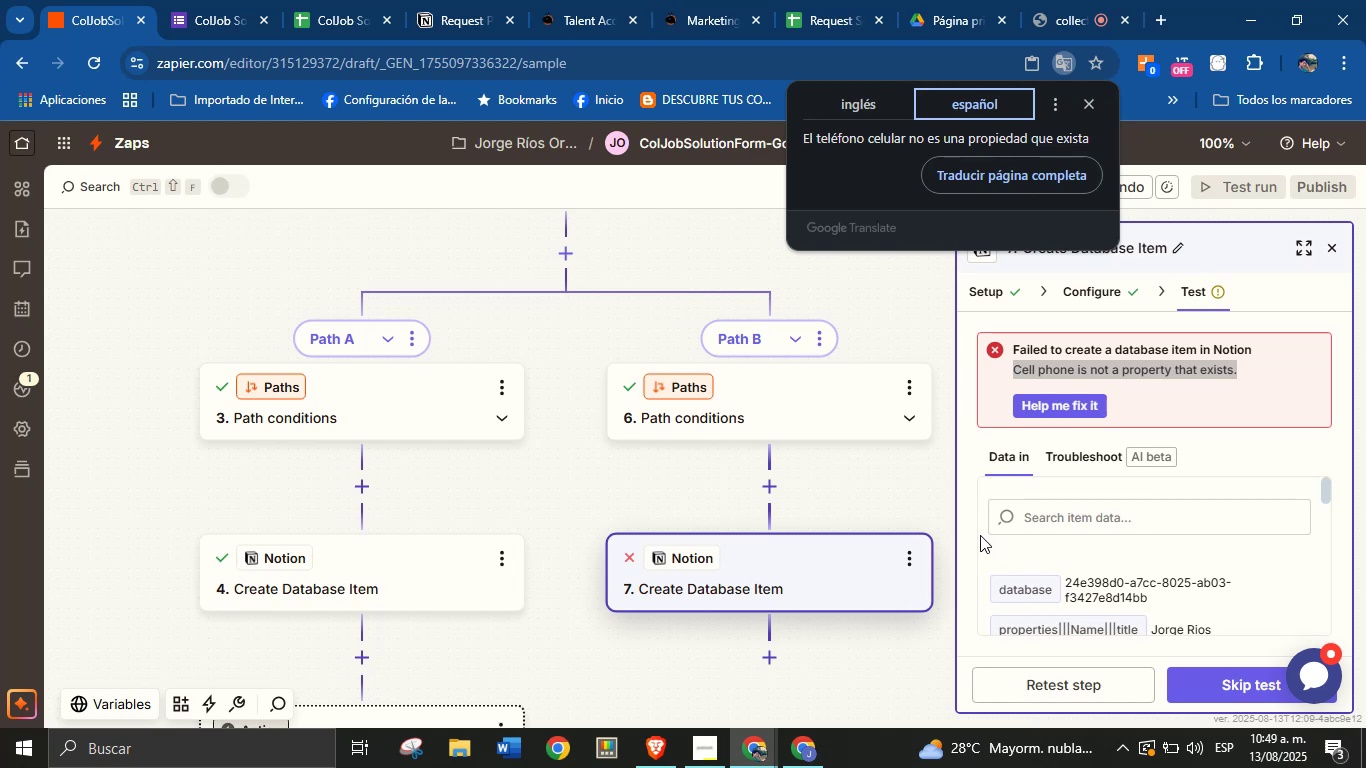 
left_click([1103, 290])
 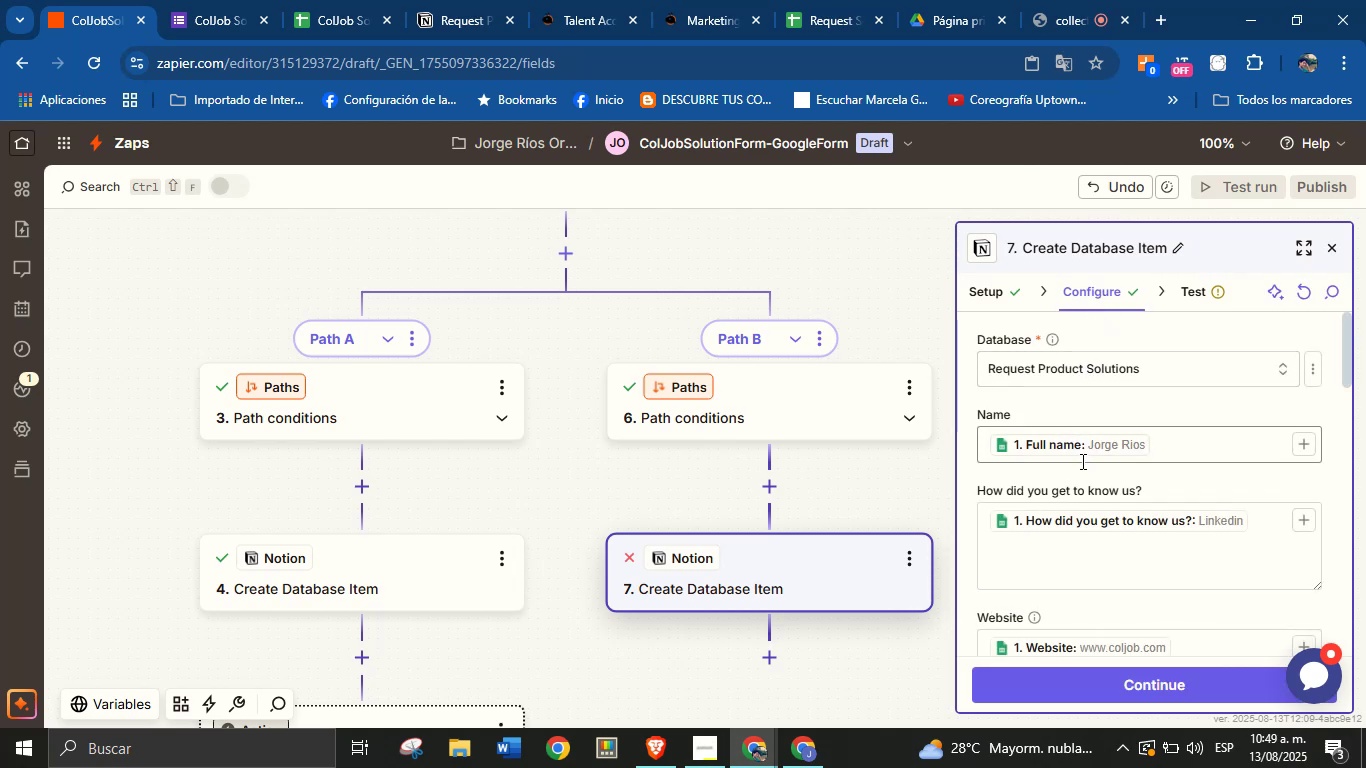 
wait(6.31)
 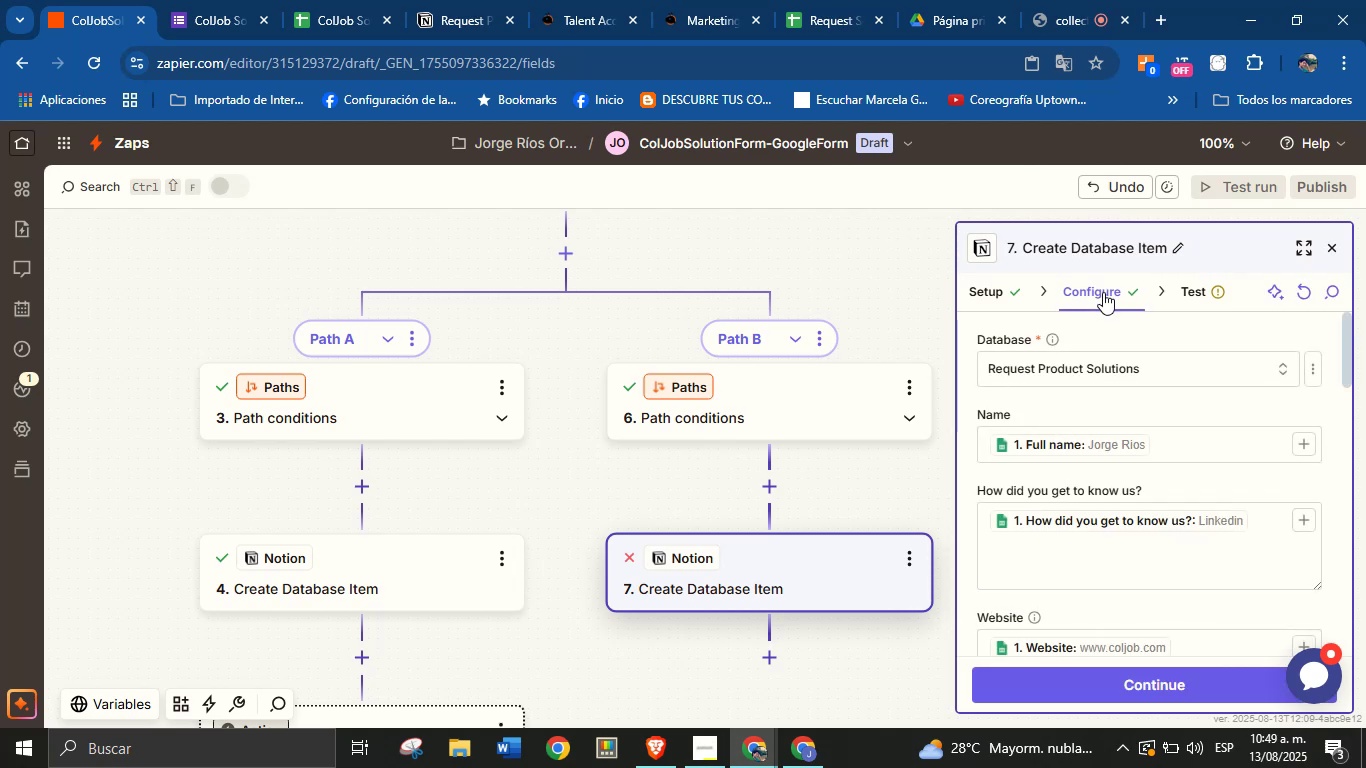 
scroll: coordinate [1081, 478], scroll_direction: down, amount: 1.0
 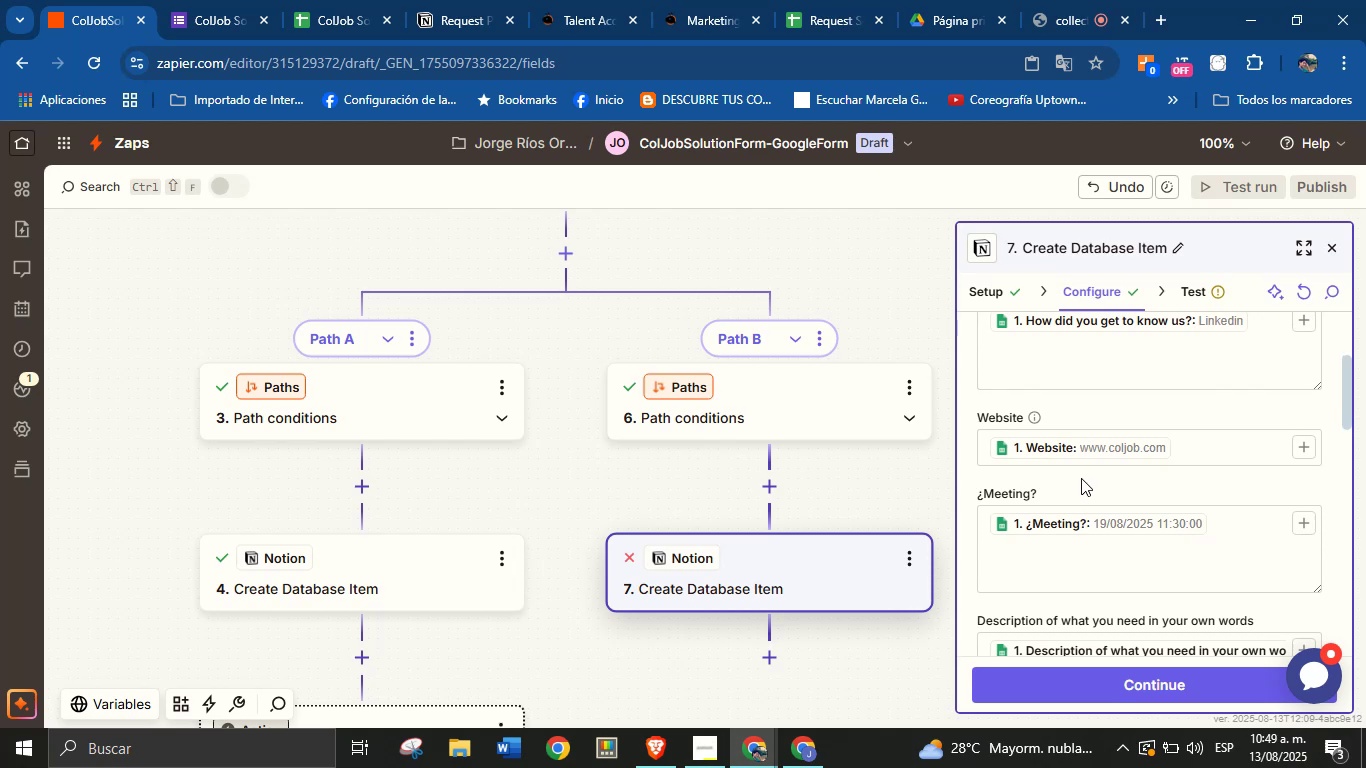 
wait(6.26)
 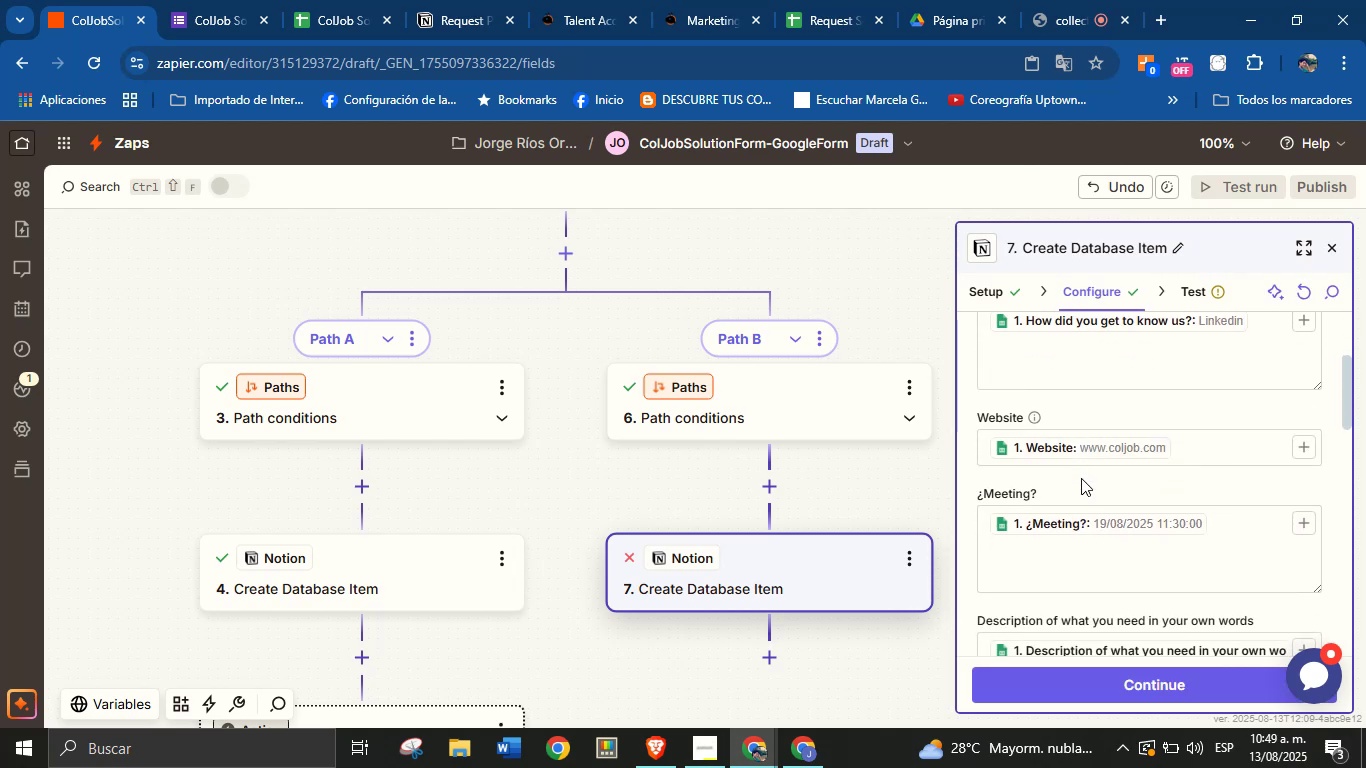 
scroll: coordinate [1081, 478], scroll_direction: down, amount: 2.0
 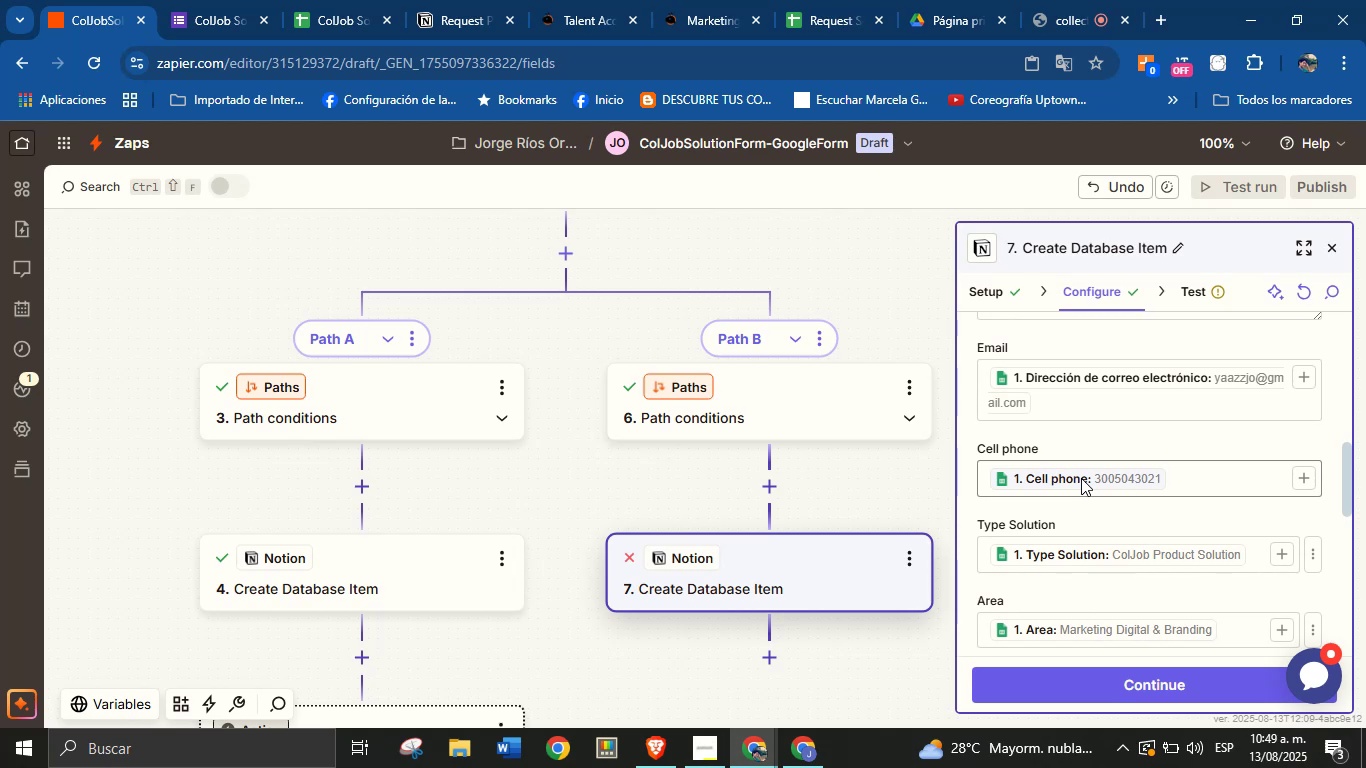 
wait(6.08)
 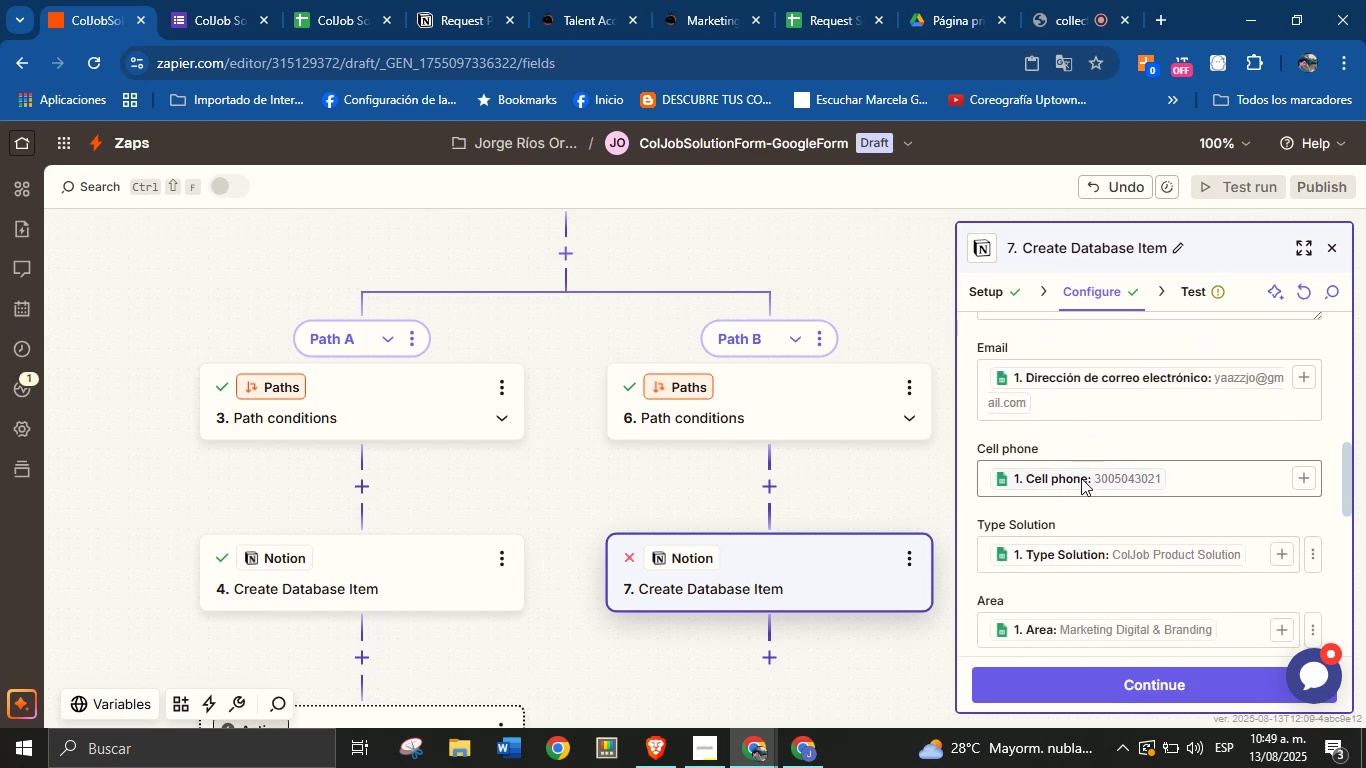 
left_click([1081, 508])
 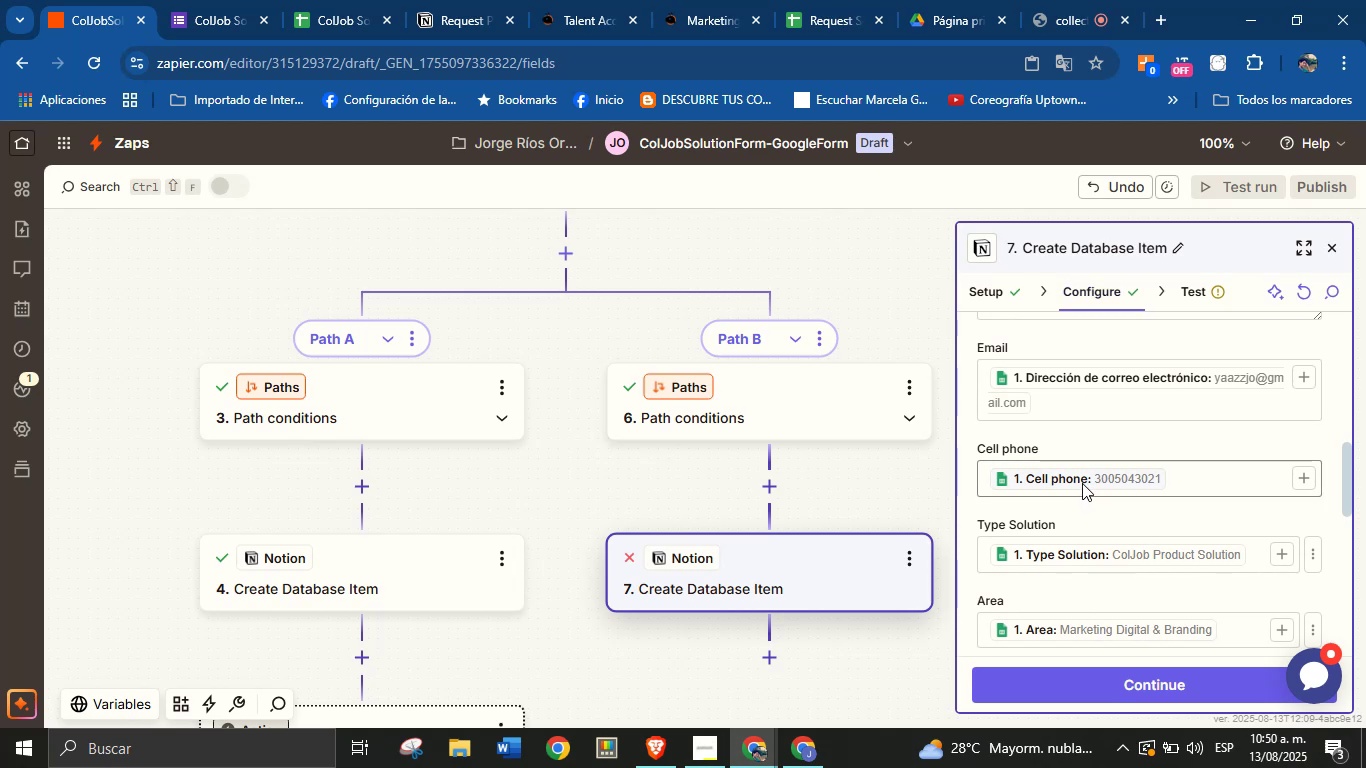 
wait(11.84)
 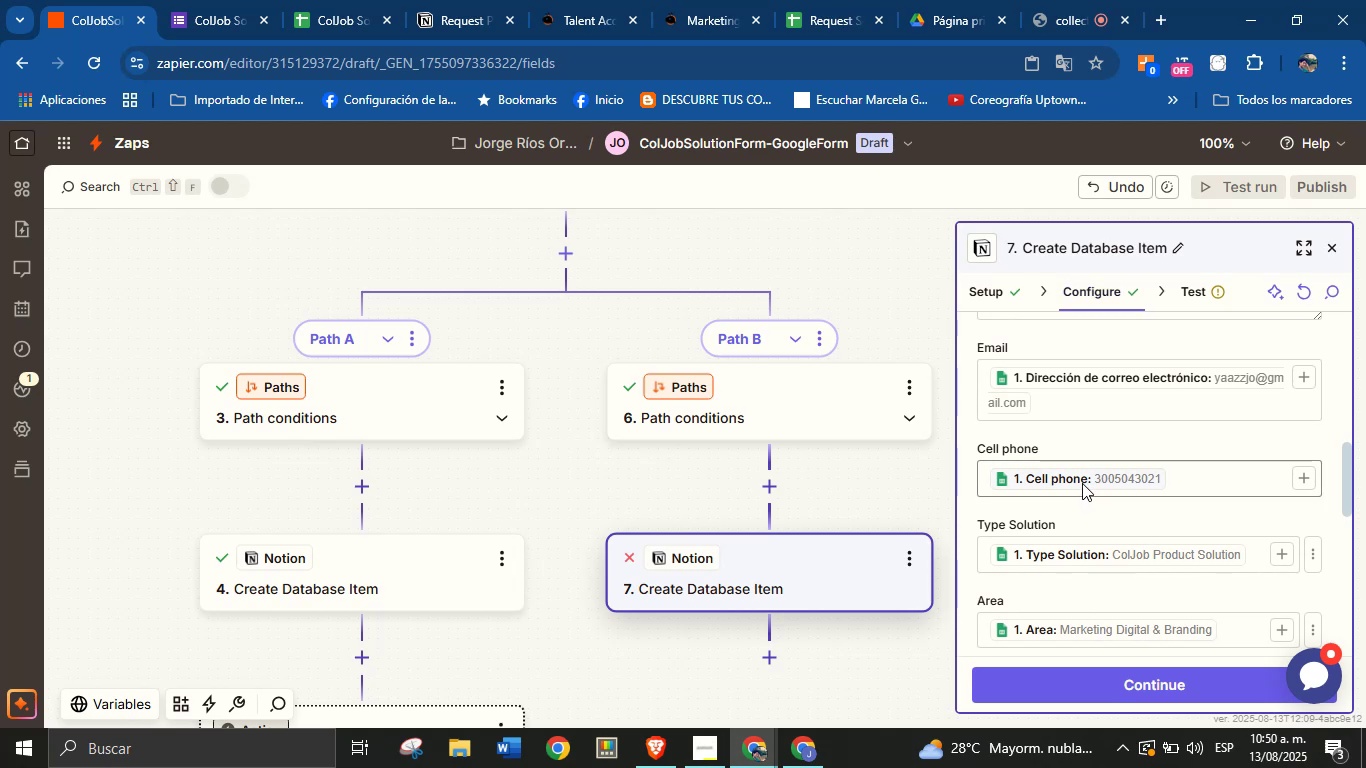 
left_click([1012, 289])
 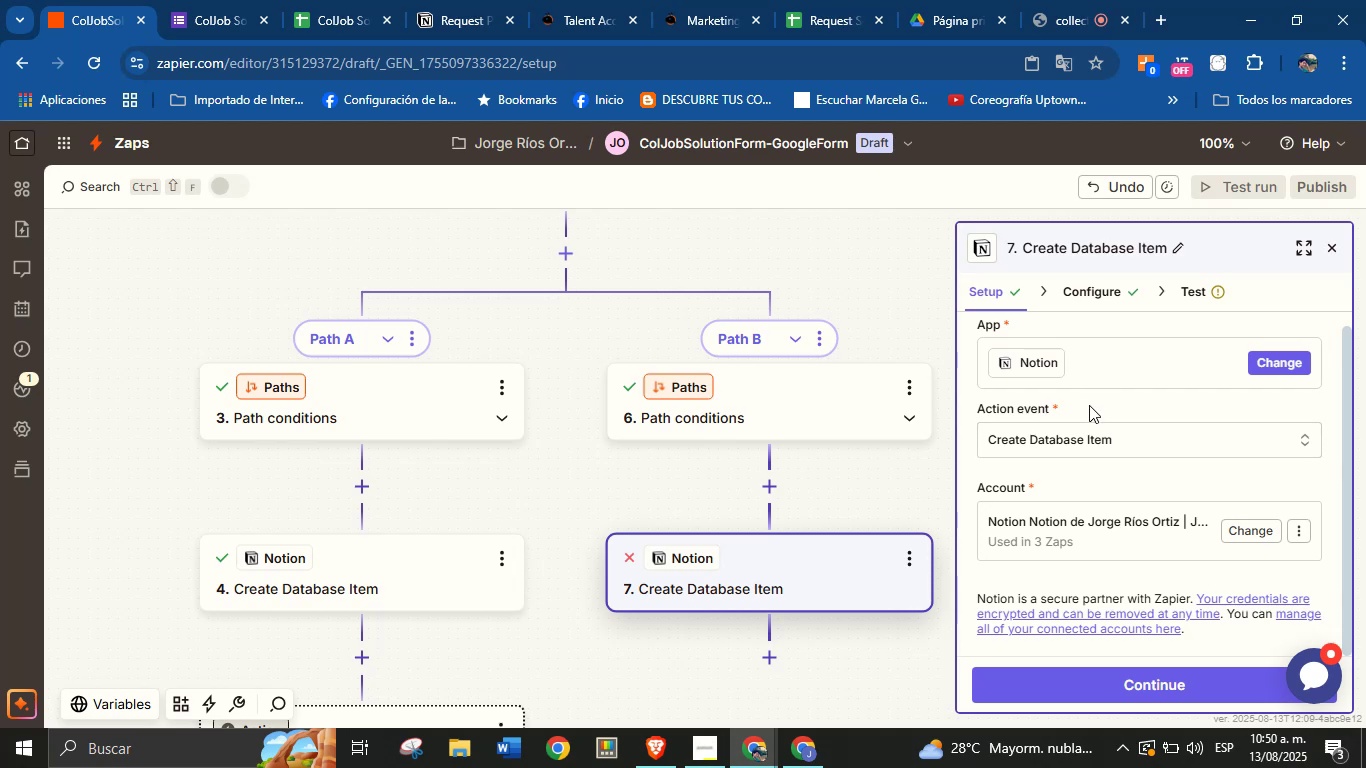 
wait(26.21)
 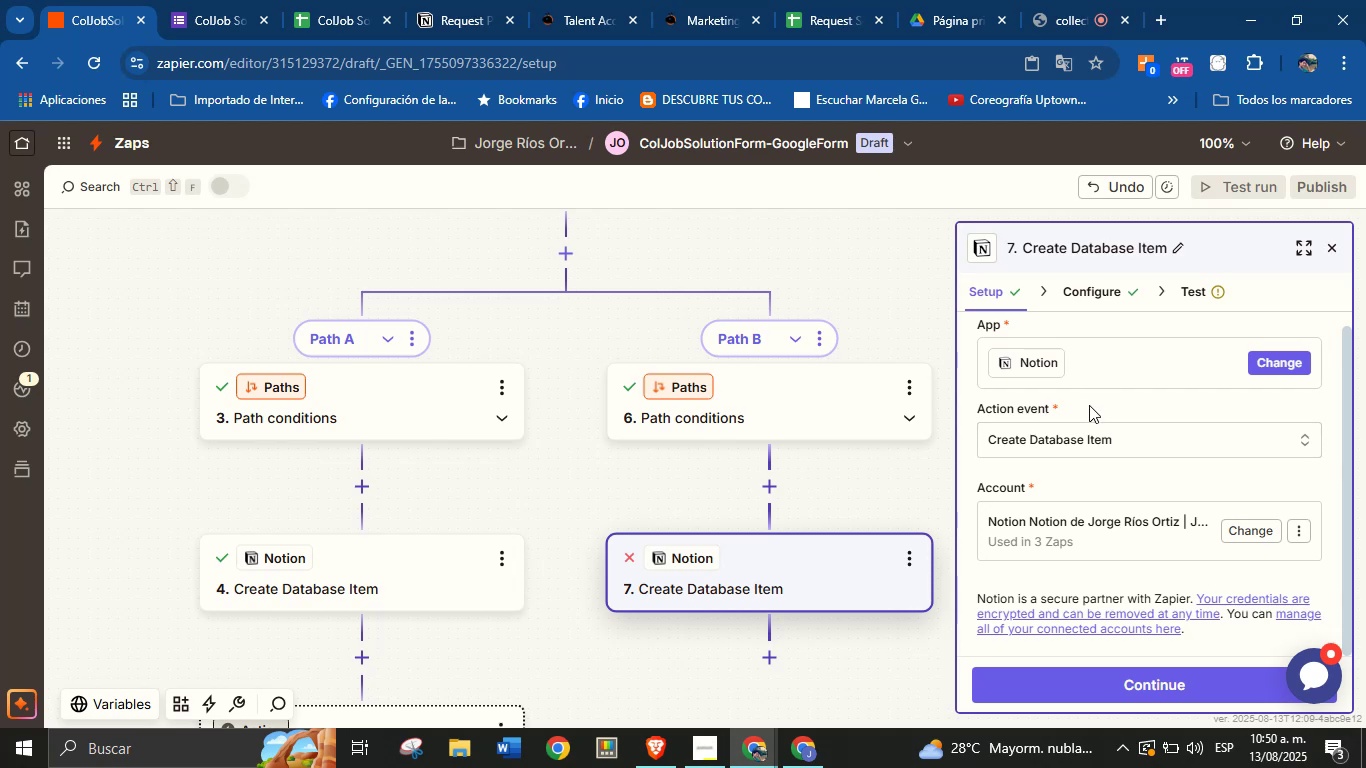 
left_click([1081, 370])
 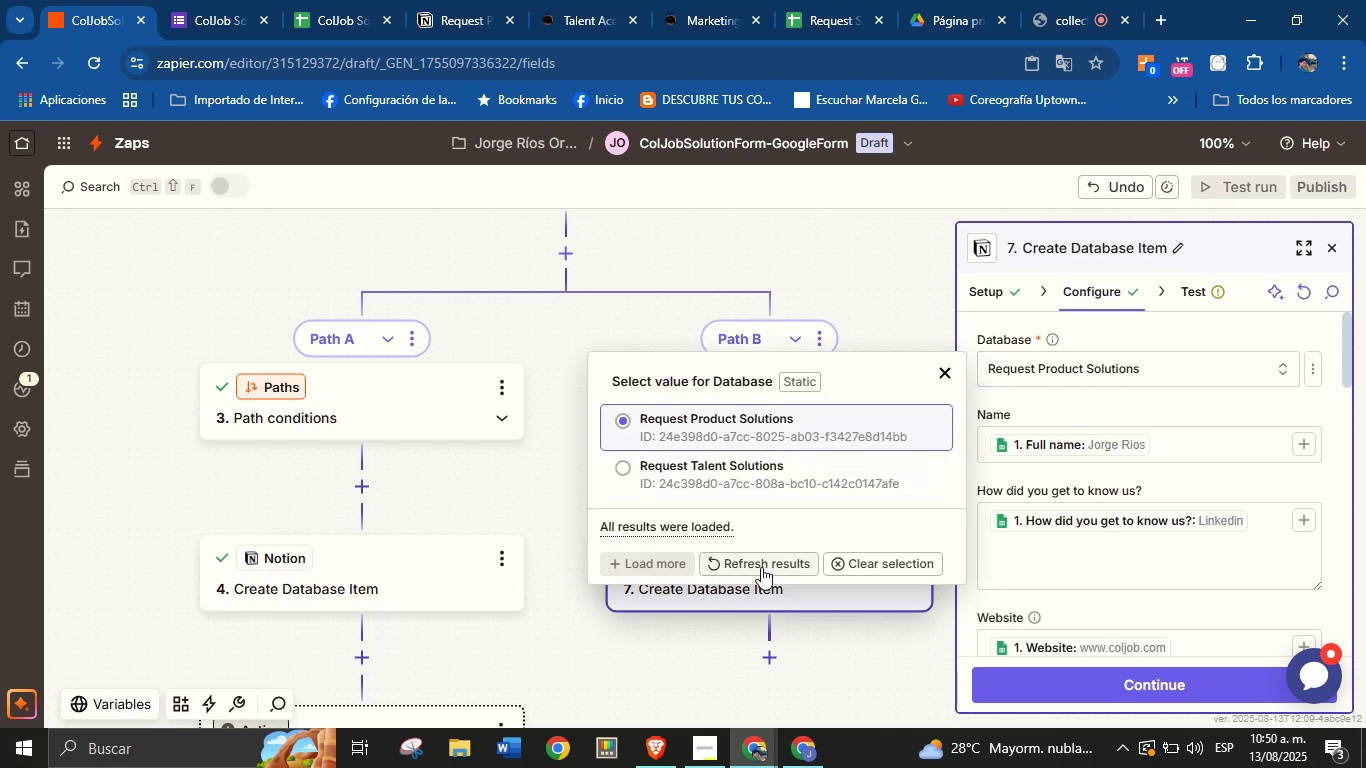 
left_click([761, 564])
 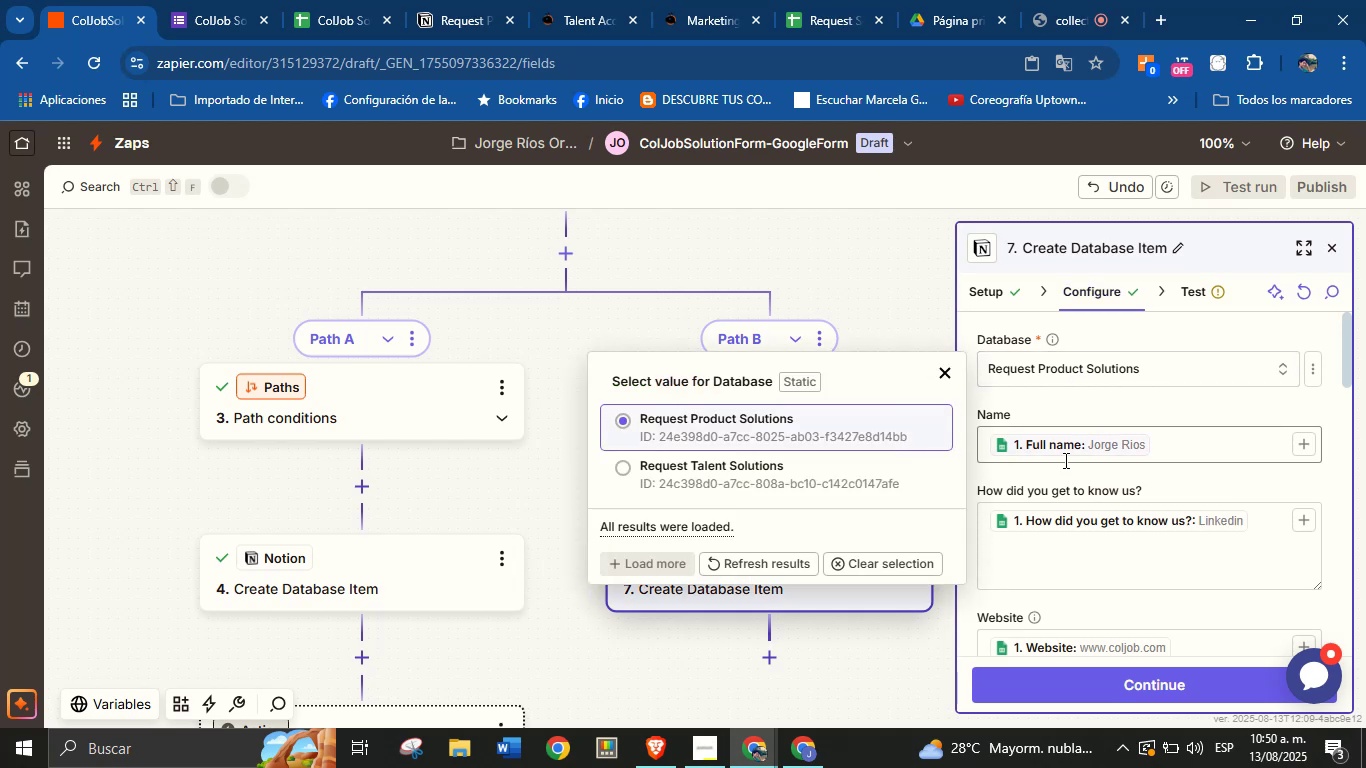 
left_click([1068, 475])
 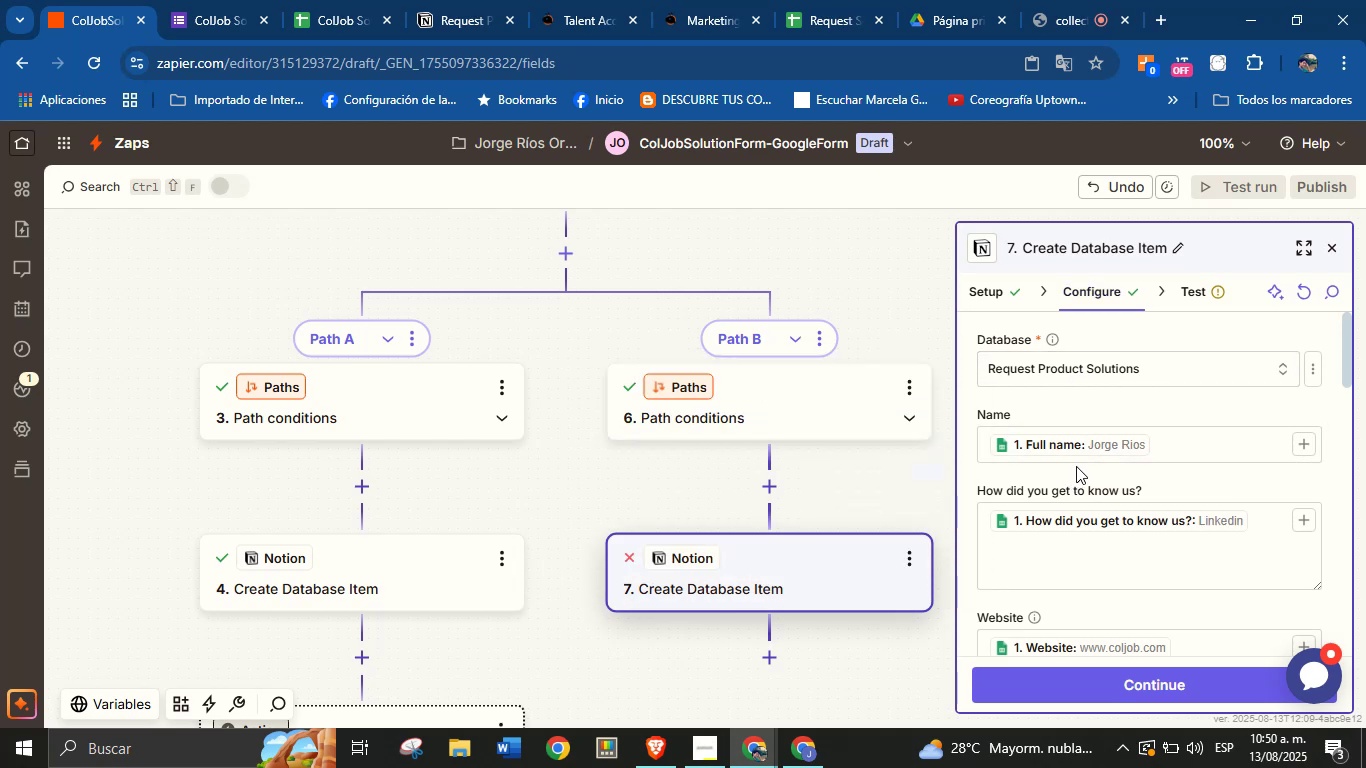 
scroll: coordinate [1084, 461], scroll_direction: down, amount: 2.0
 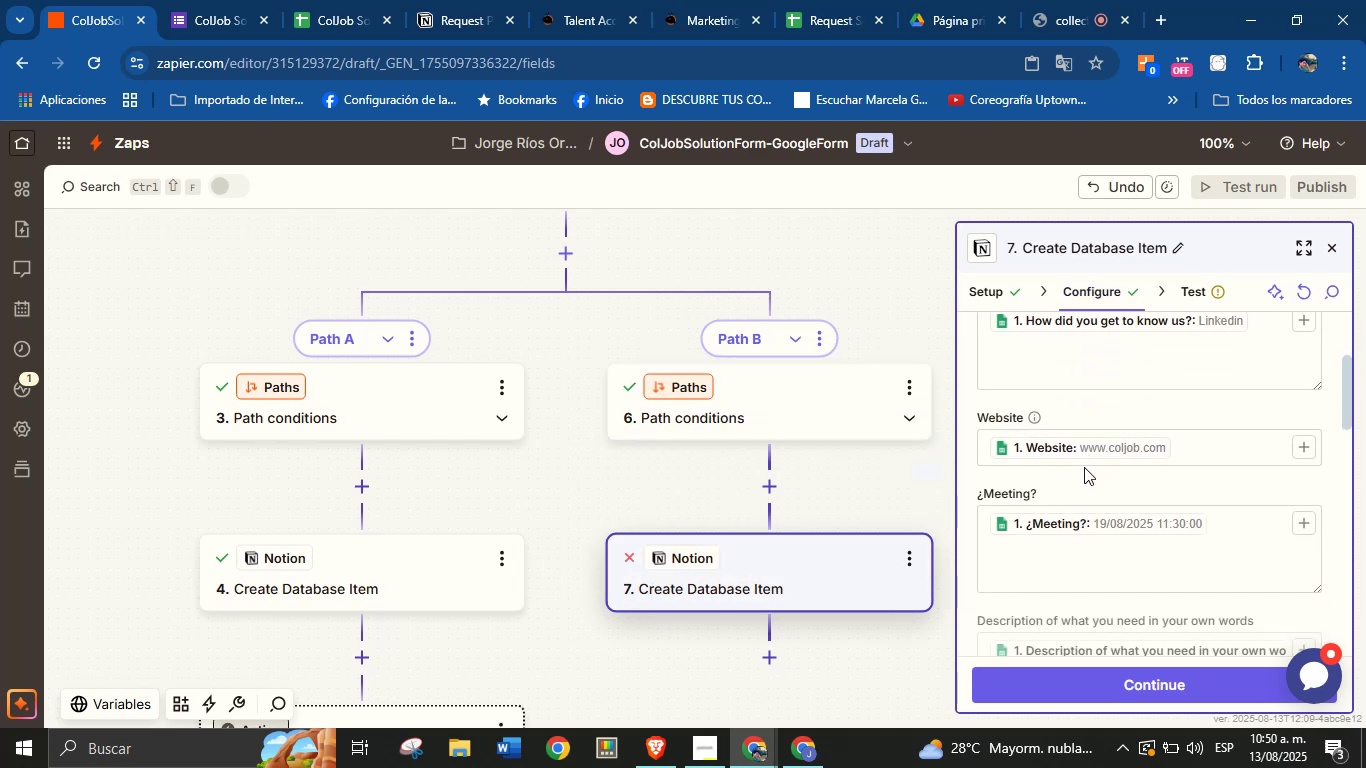 
scroll: coordinate [1085, 468], scroll_direction: up, amount: 1.0
 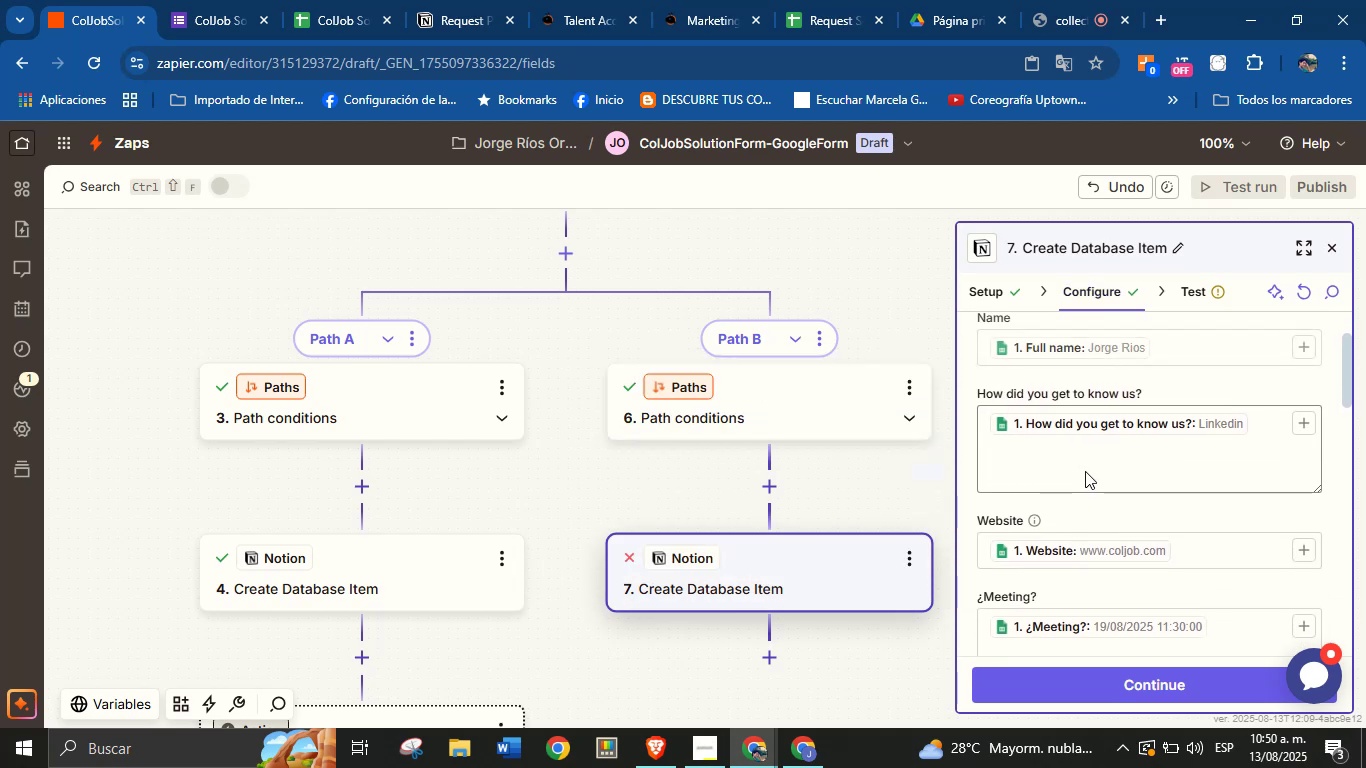 
scroll: coordinate [1088, 483], scroll_direction: down, amount: 4.0
 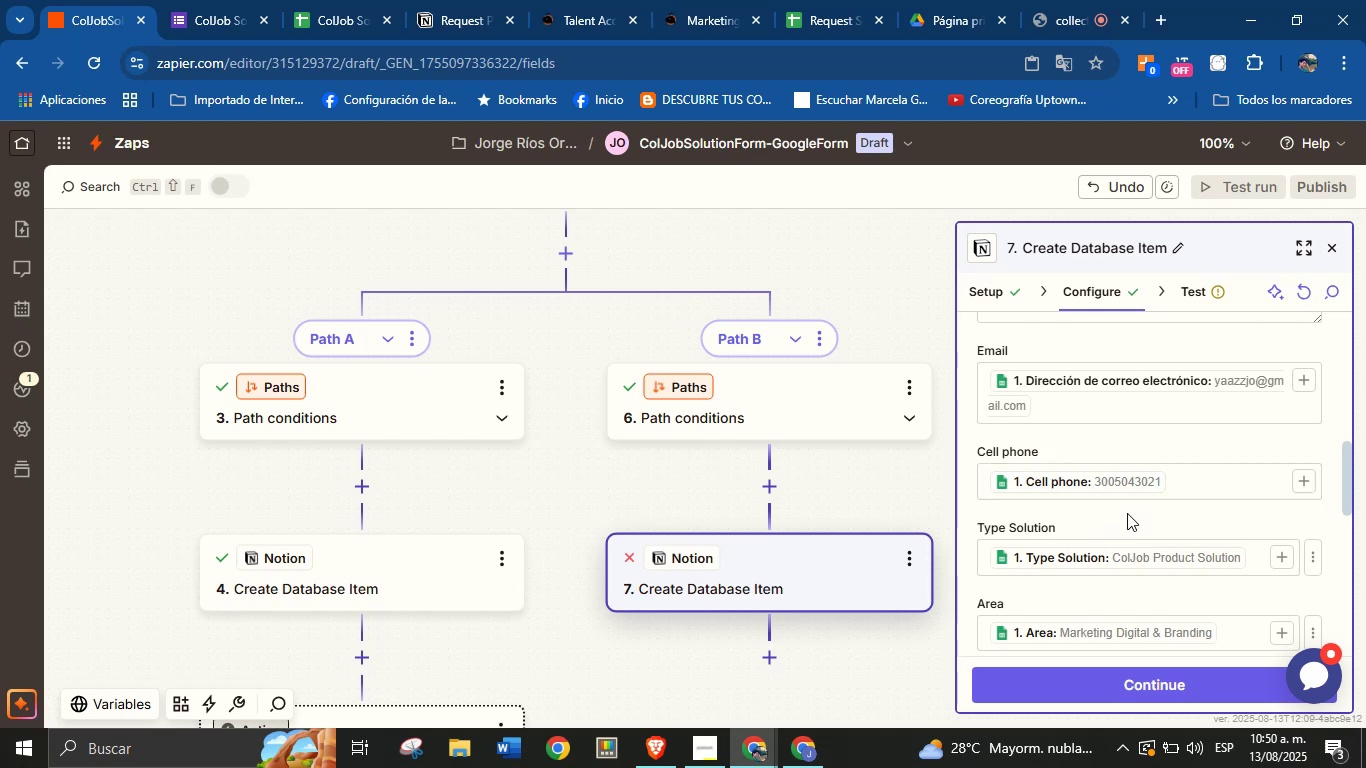 
left_click([1127, 687])
 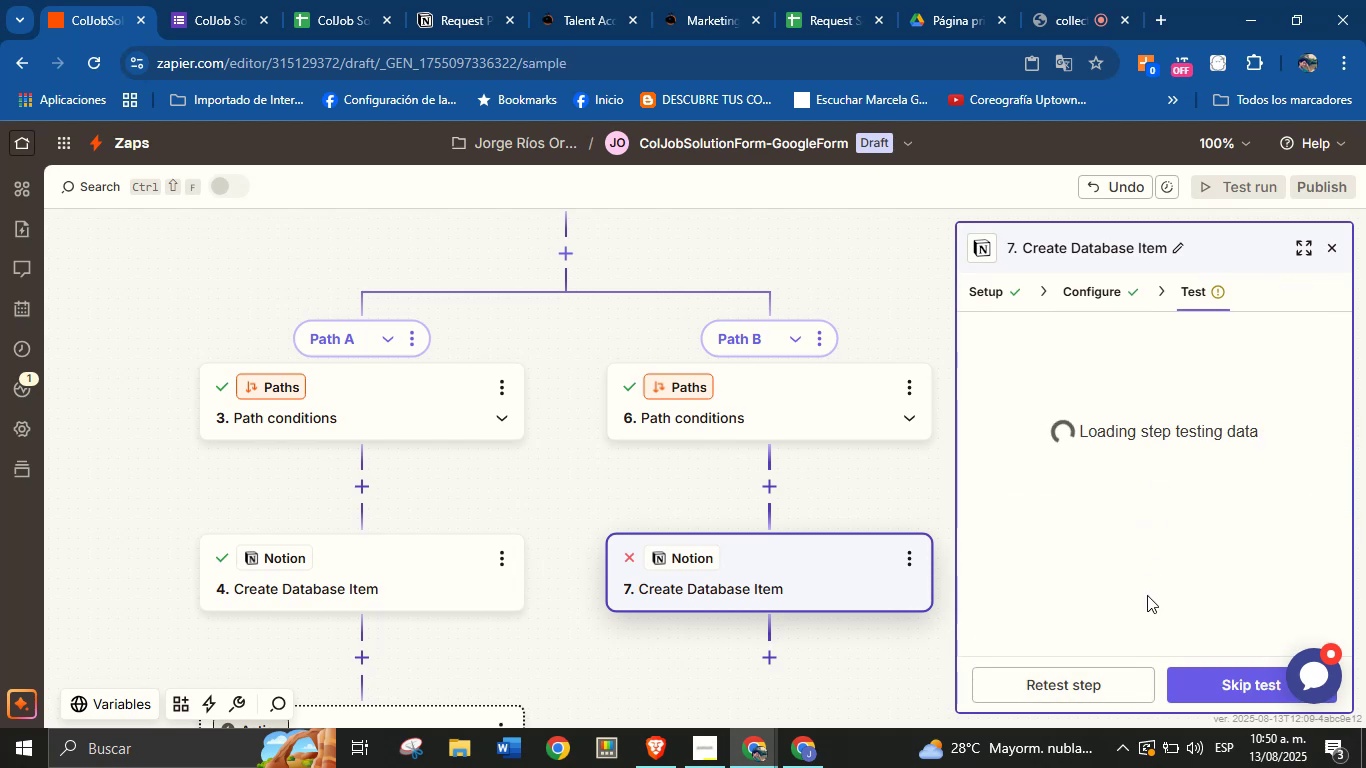 
left_click([1096, 681])
 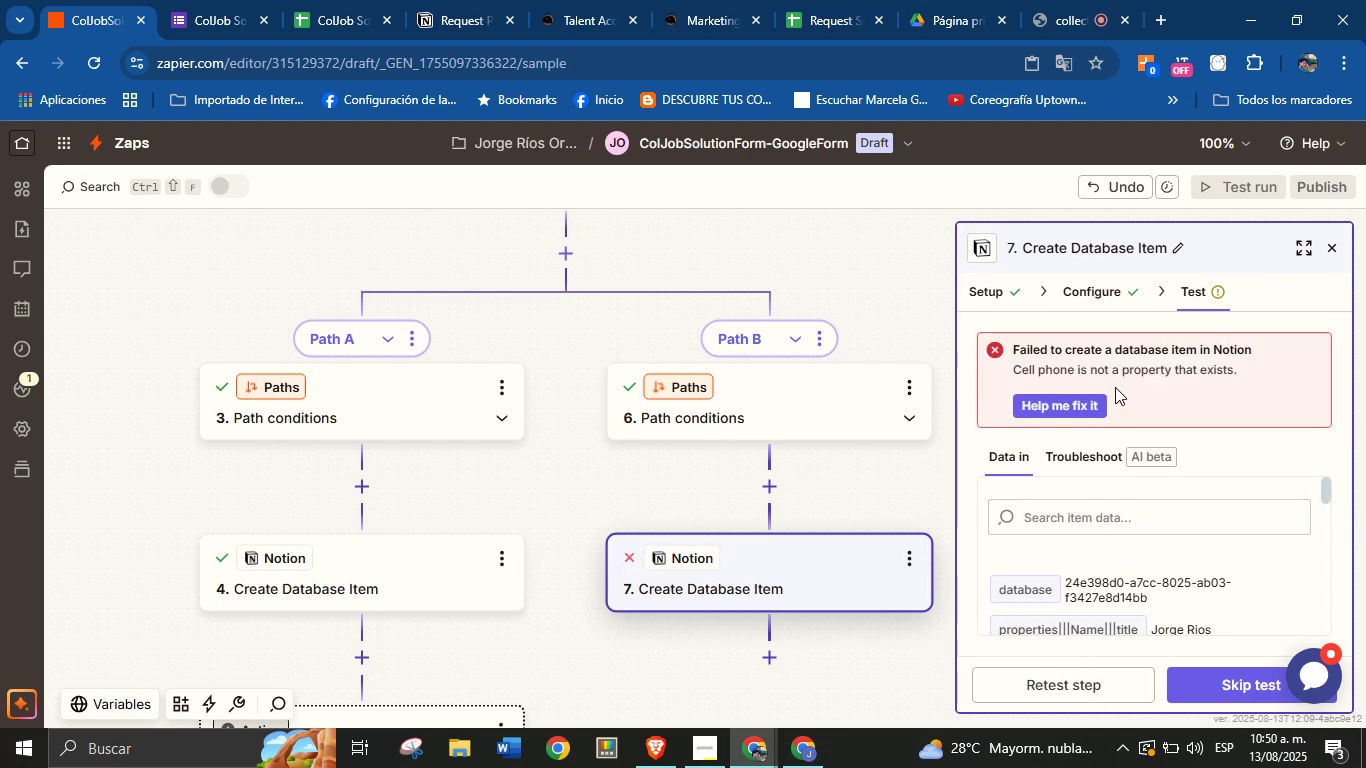 
left_click([1098, 456])
 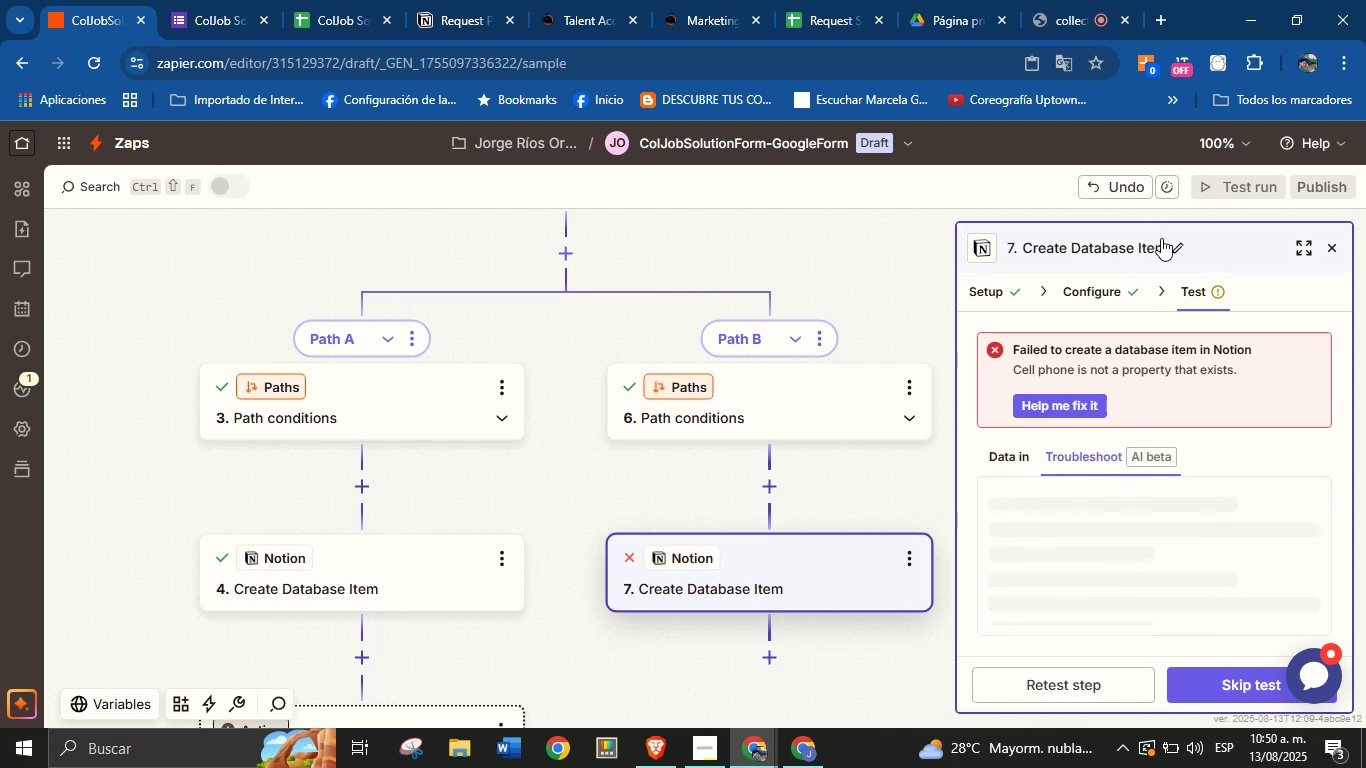 
left_click_drag(start_coordinate=[1234, 231], to_coordinate=[1210, 230])
 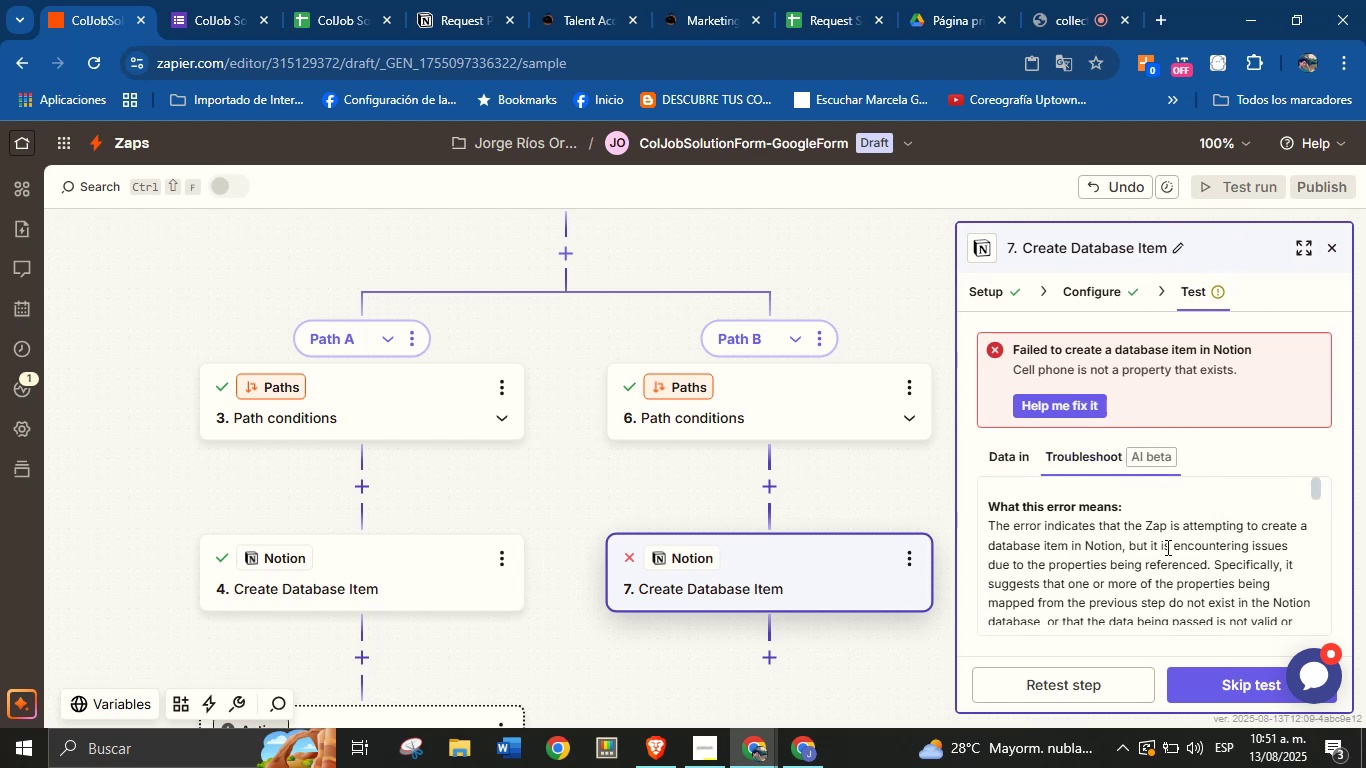 
double_click([1156, 551])
 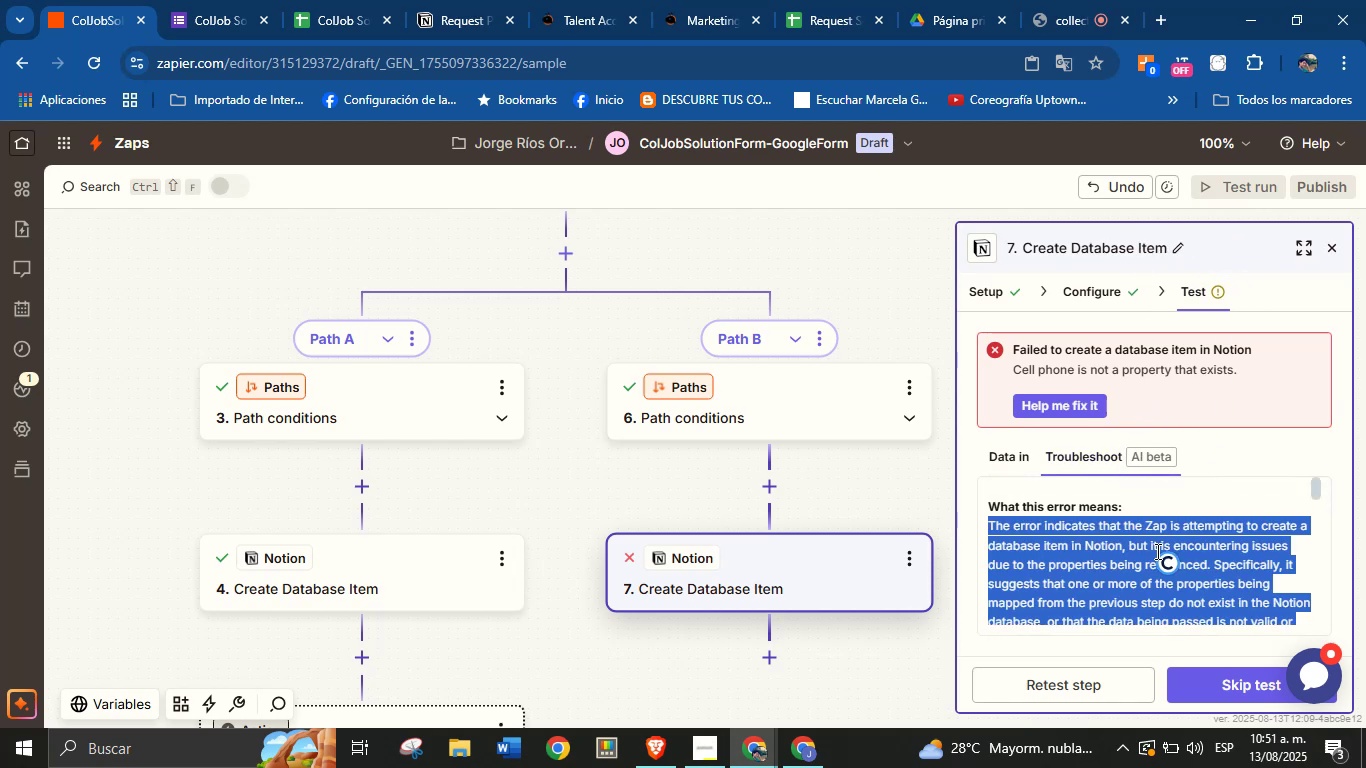 
triple_click([1156, 551])
 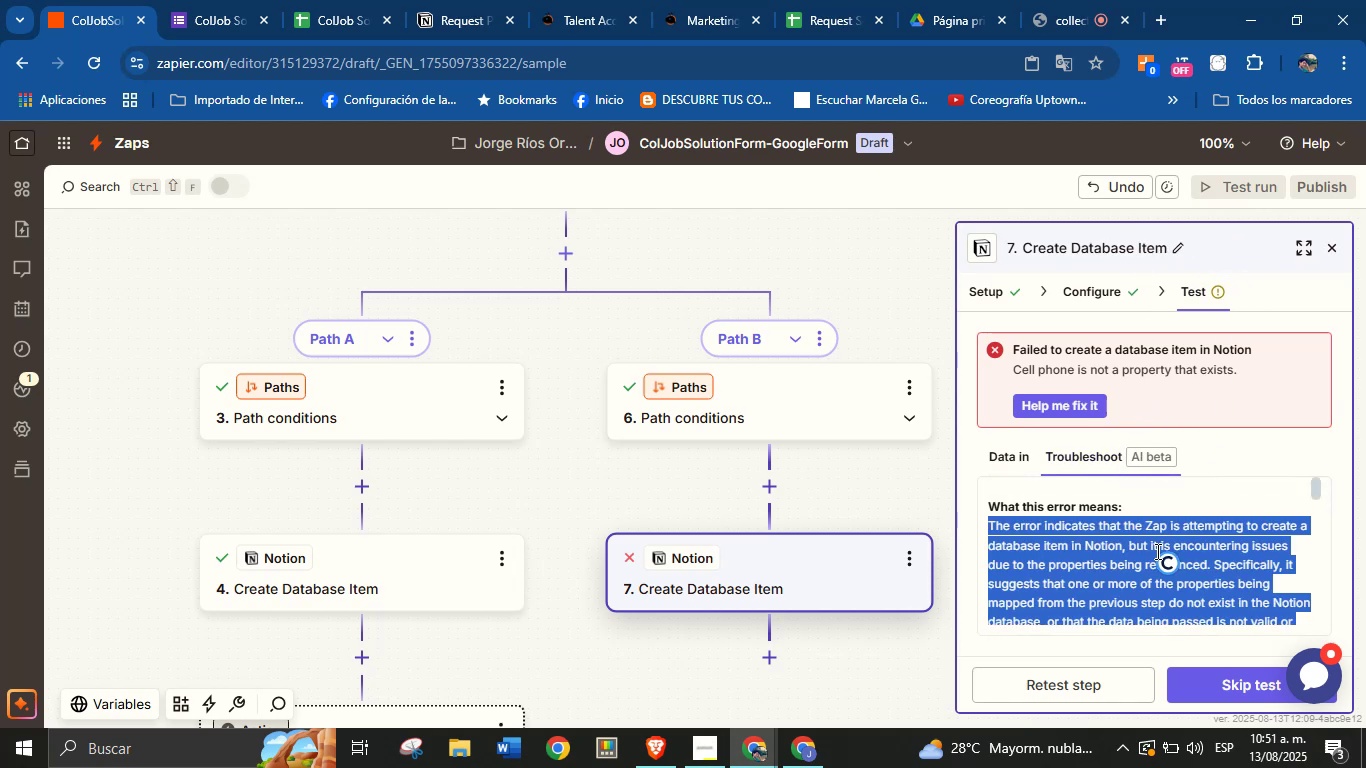 
right_click([1156, 551])
 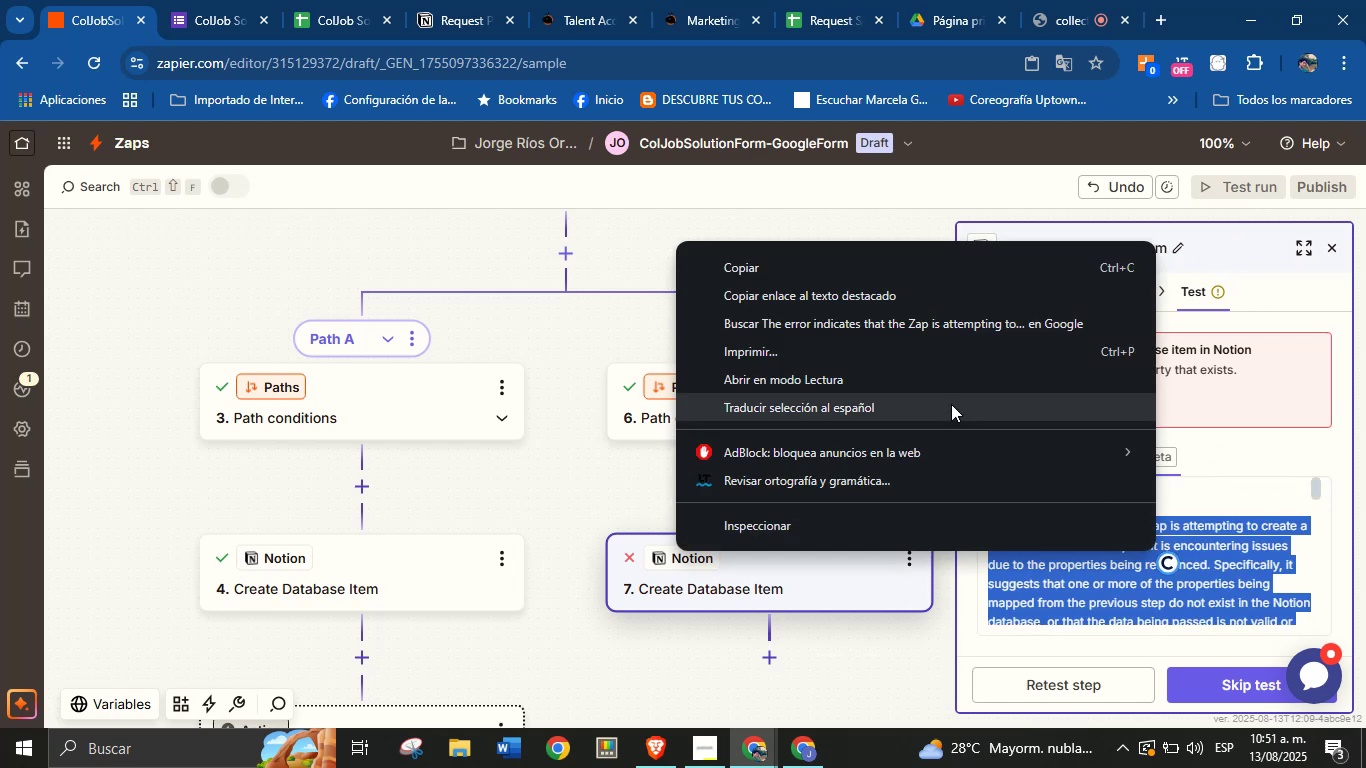 
left_click([951, 403])
 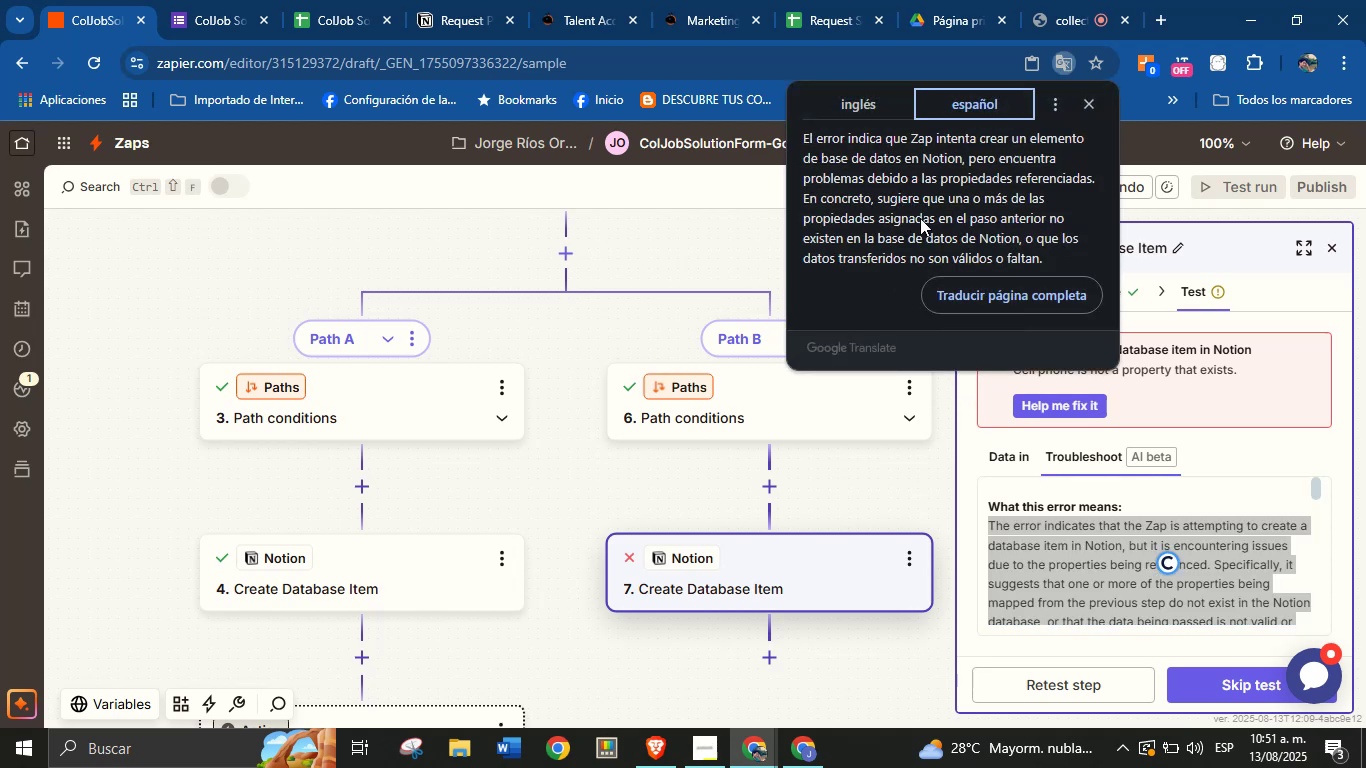 
wait(11.64)
 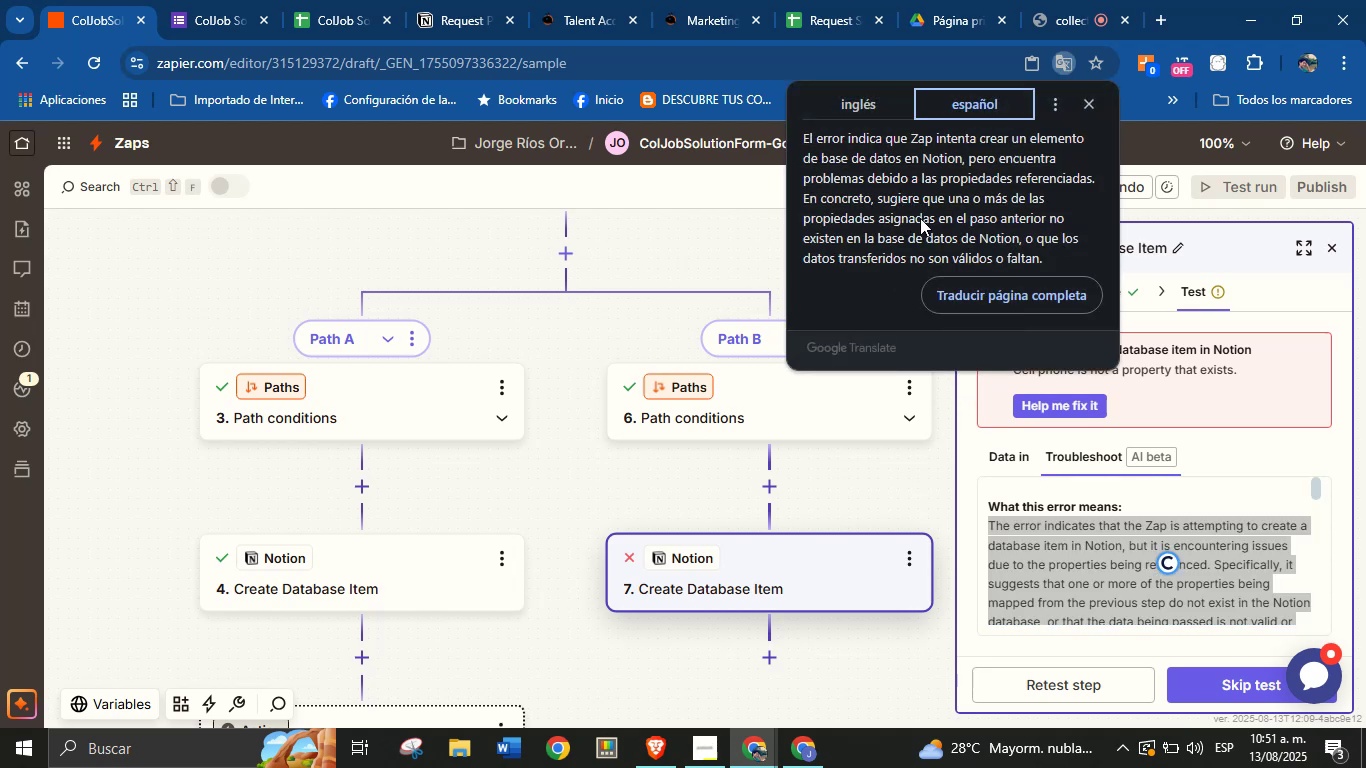 
left_click([1110, 552])
 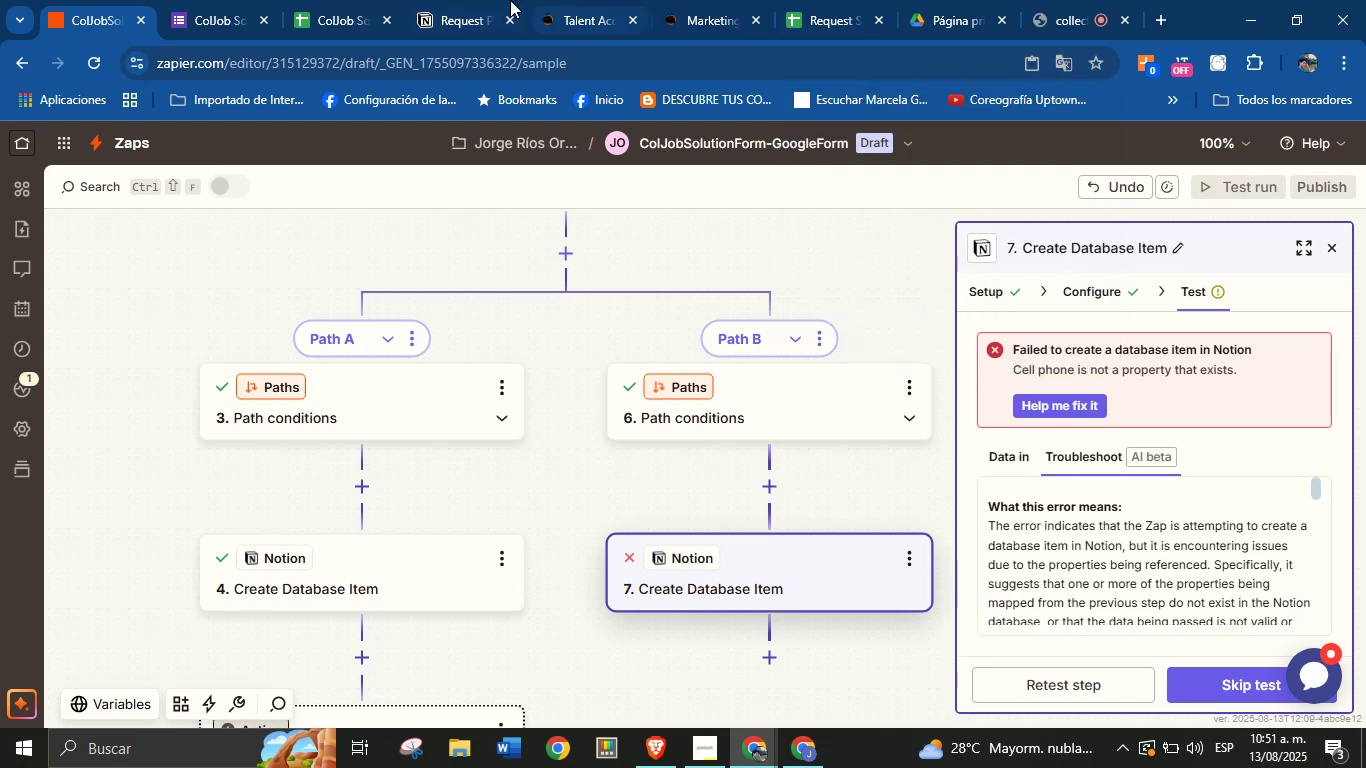 
left_click([484, 0])
 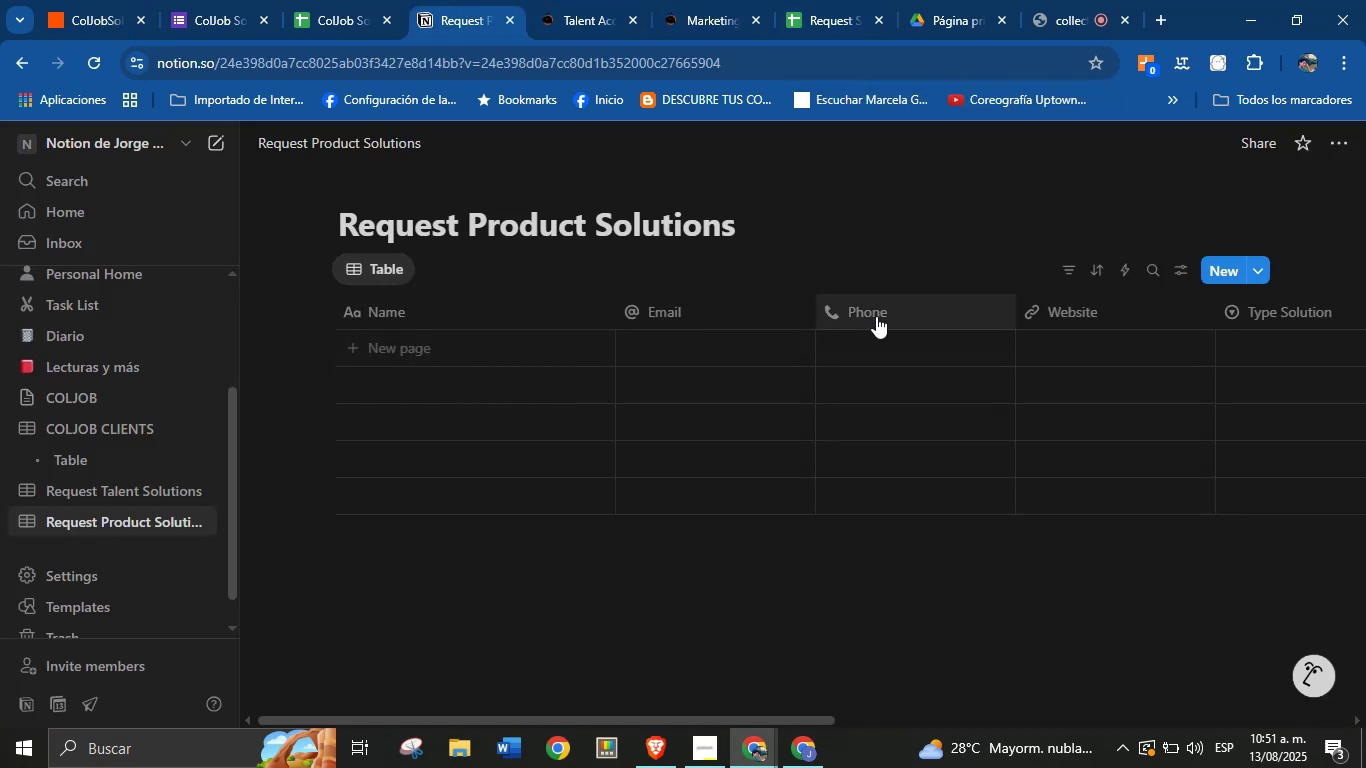 
left_click([874, 363])
 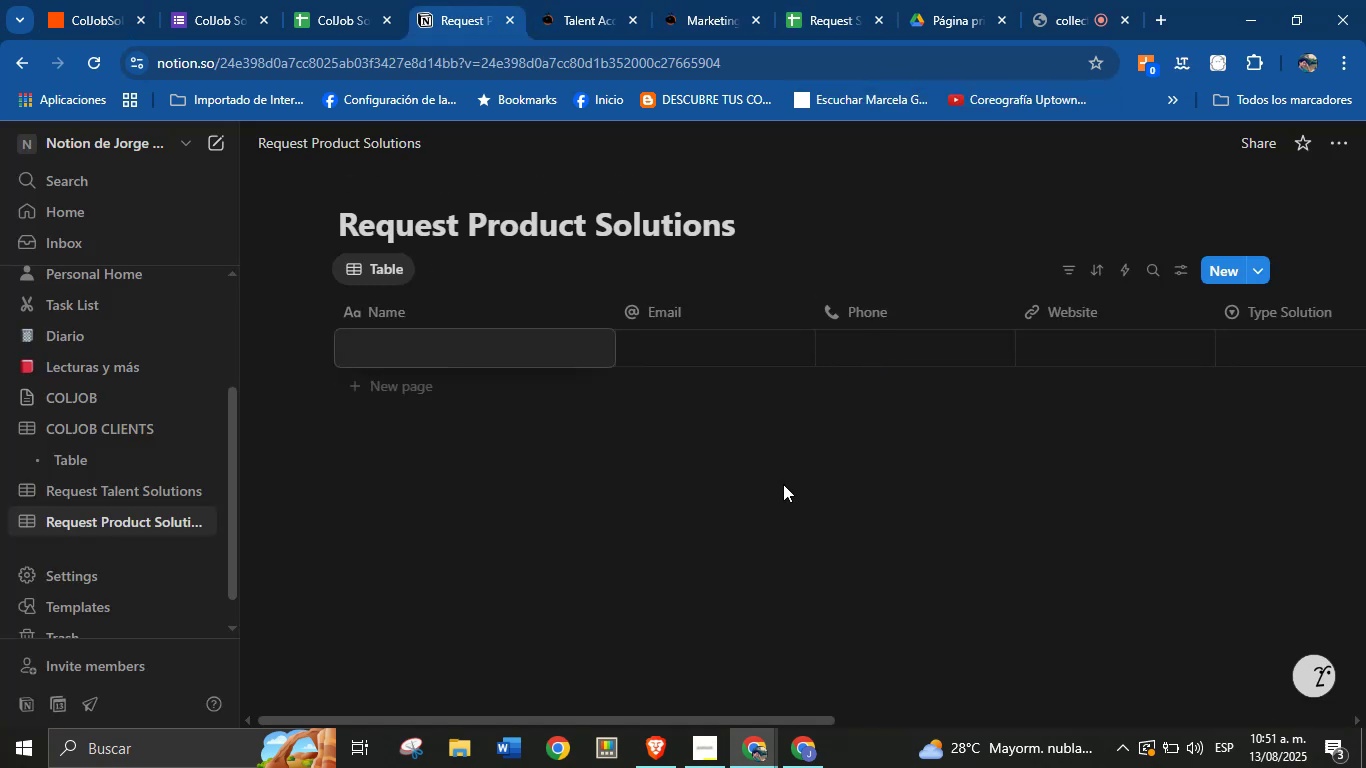 
left_click([782, 484])
 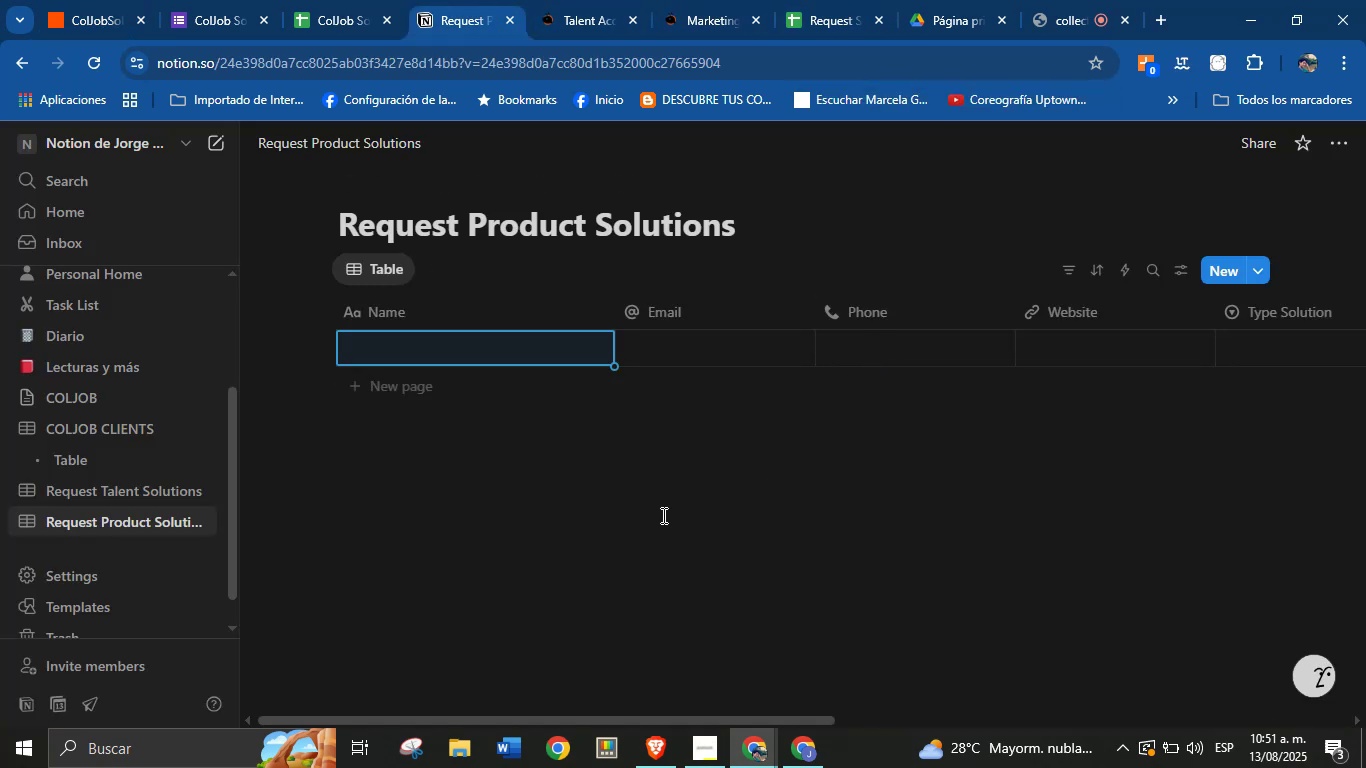 
left_click([662, 516])
 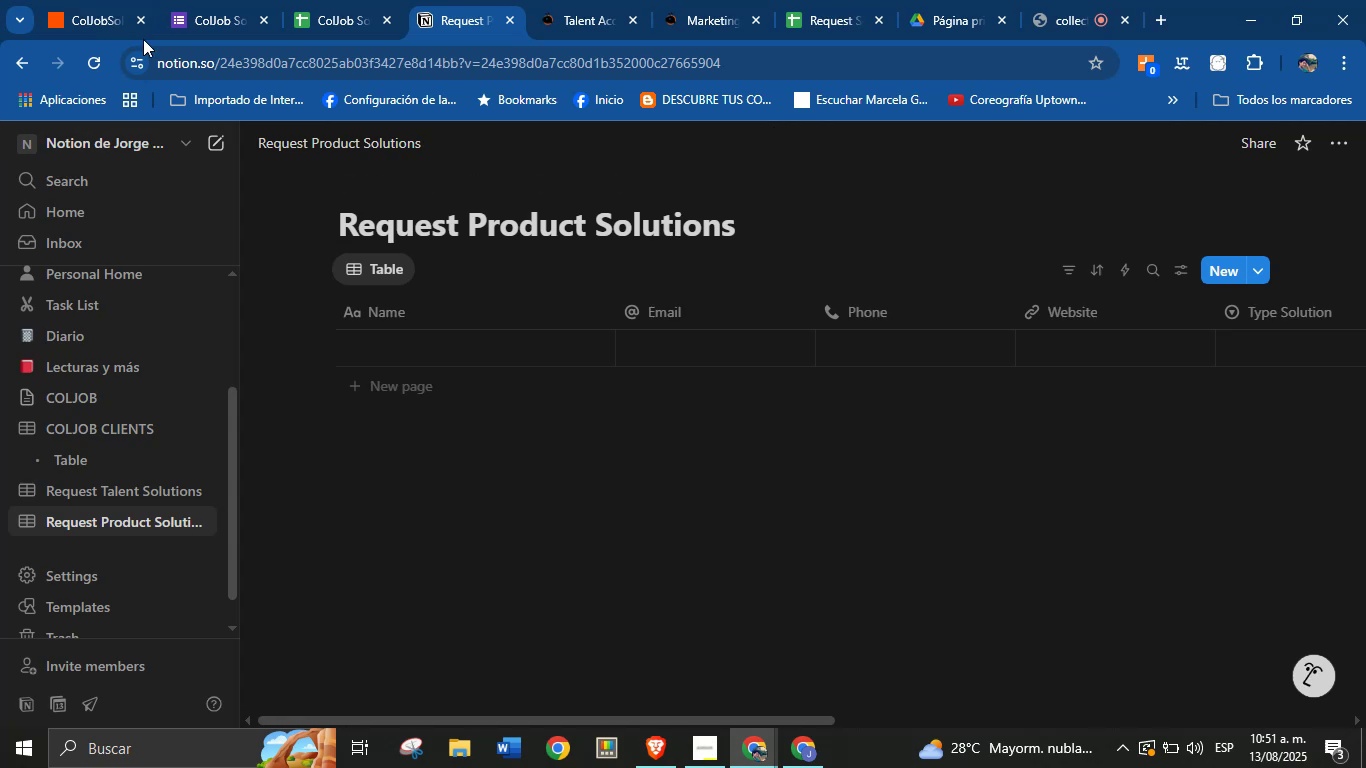 
wait(8.97)
 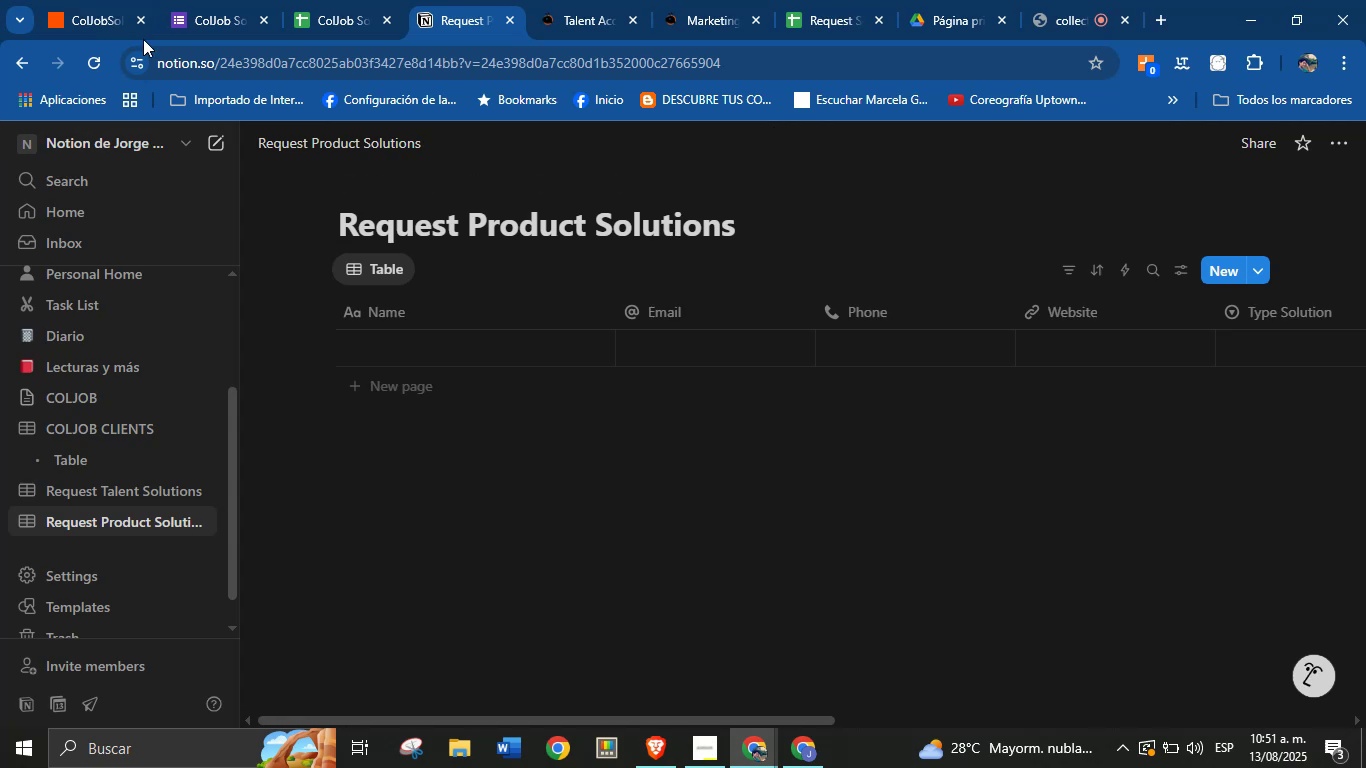 
left_click([72, 0])
 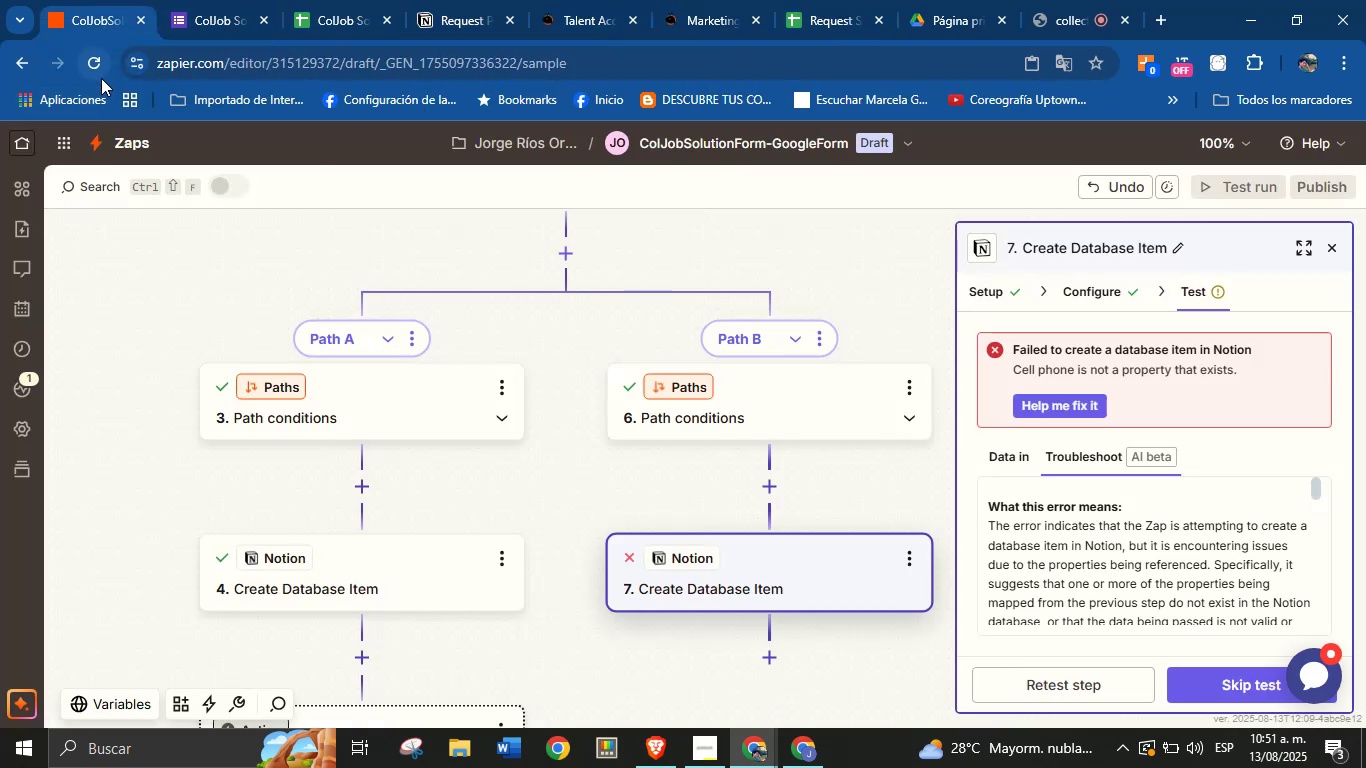 
left_click([103, 65])
 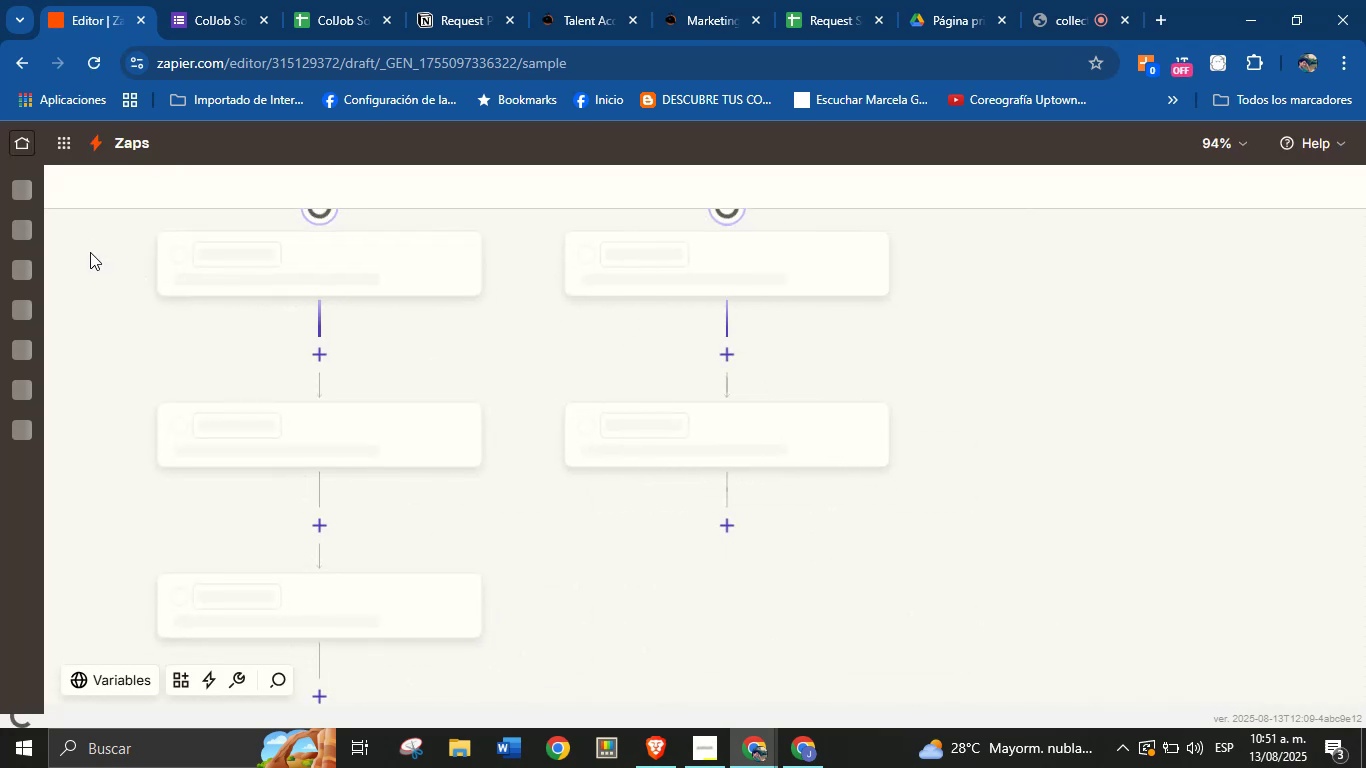 
wait(13.07)
 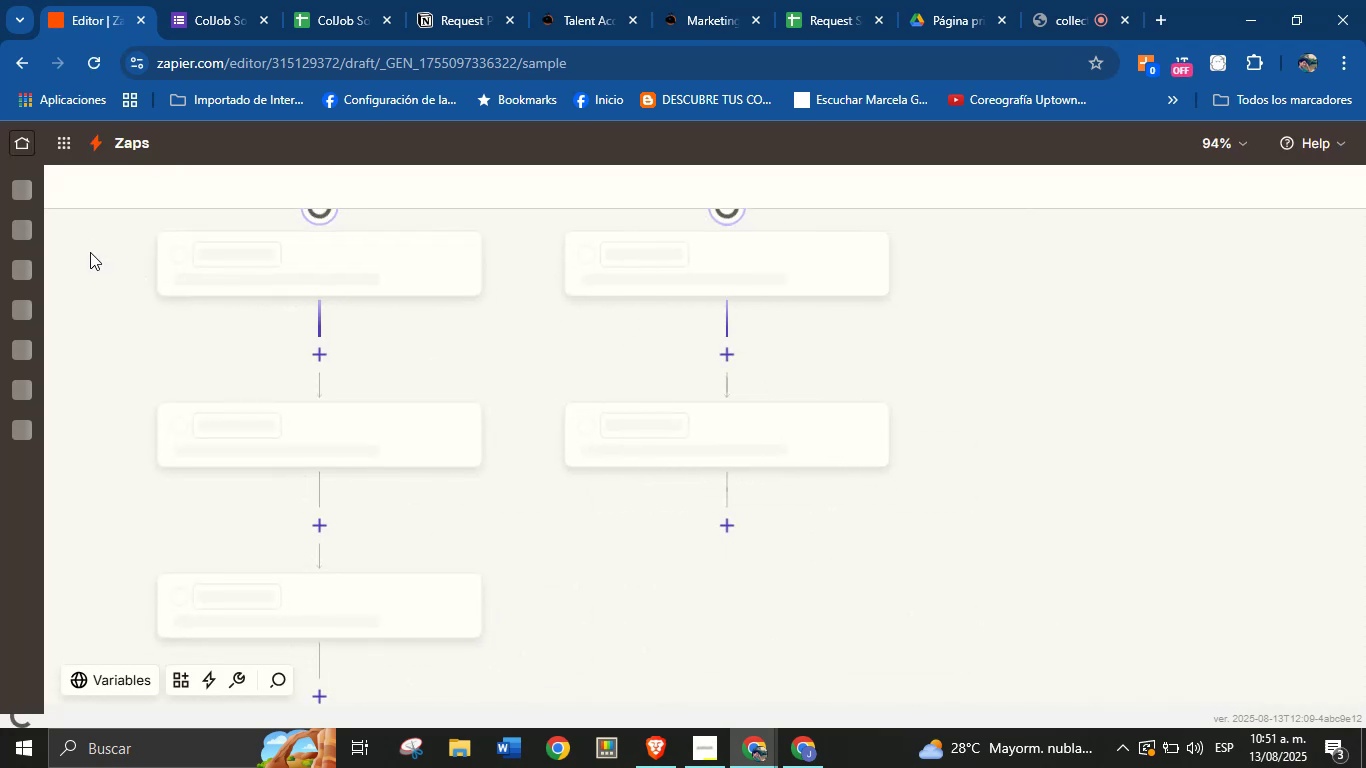 
mouse_move([1077, 454])
 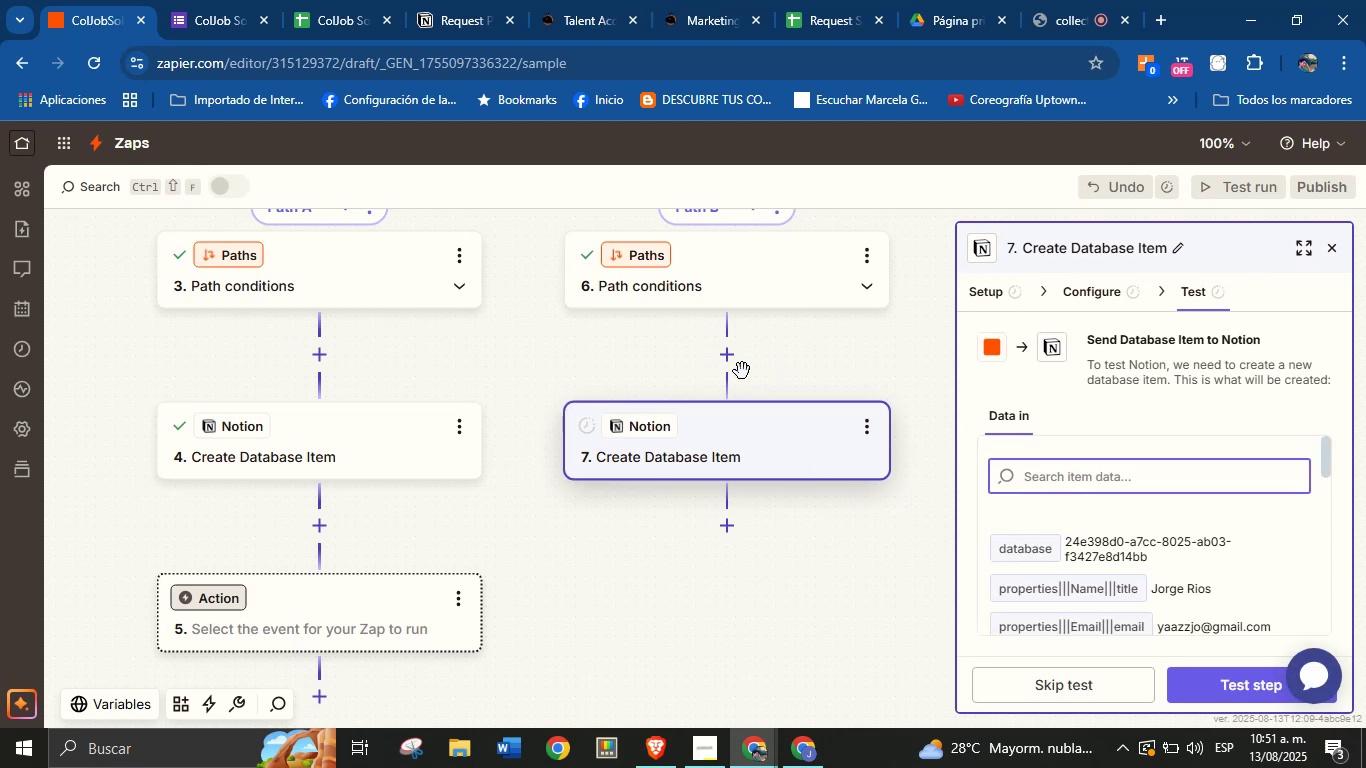 
left_click([727, 356])
 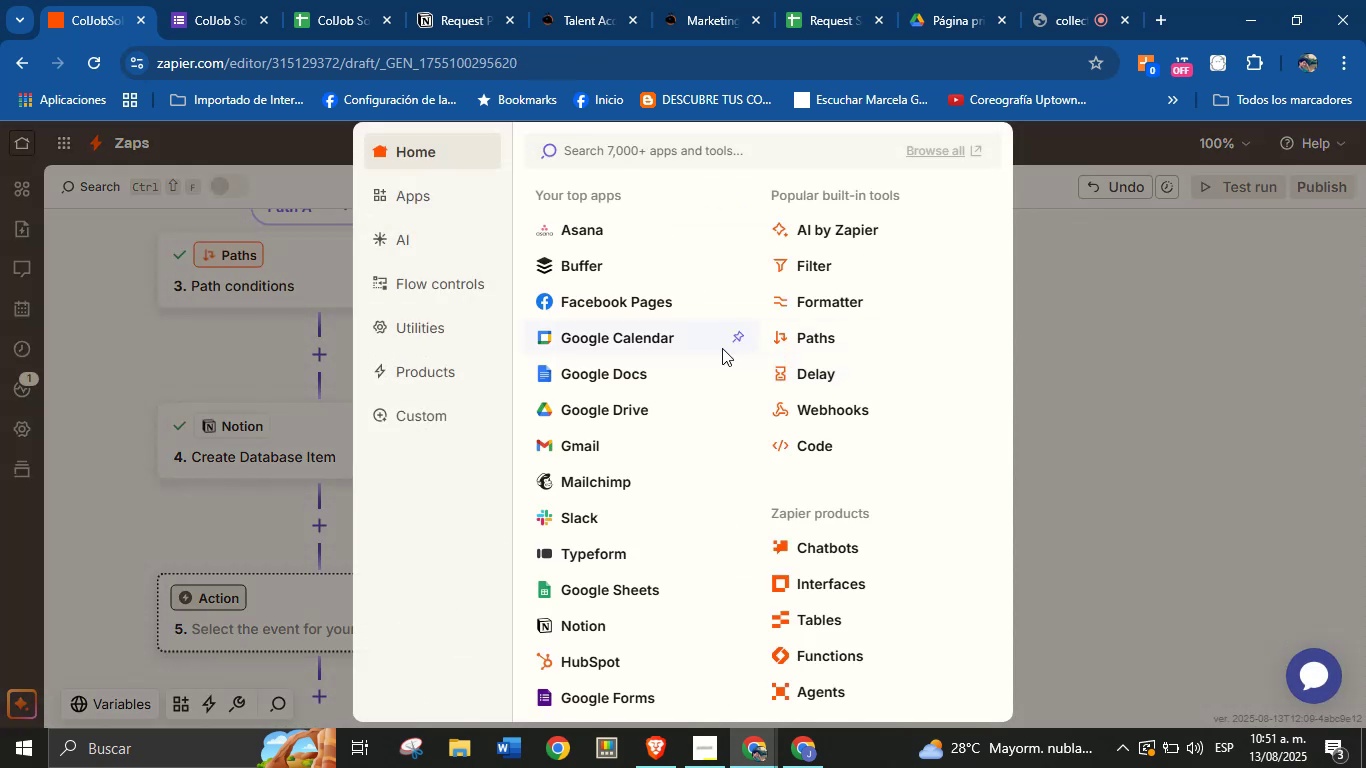 
wait(6.25)
 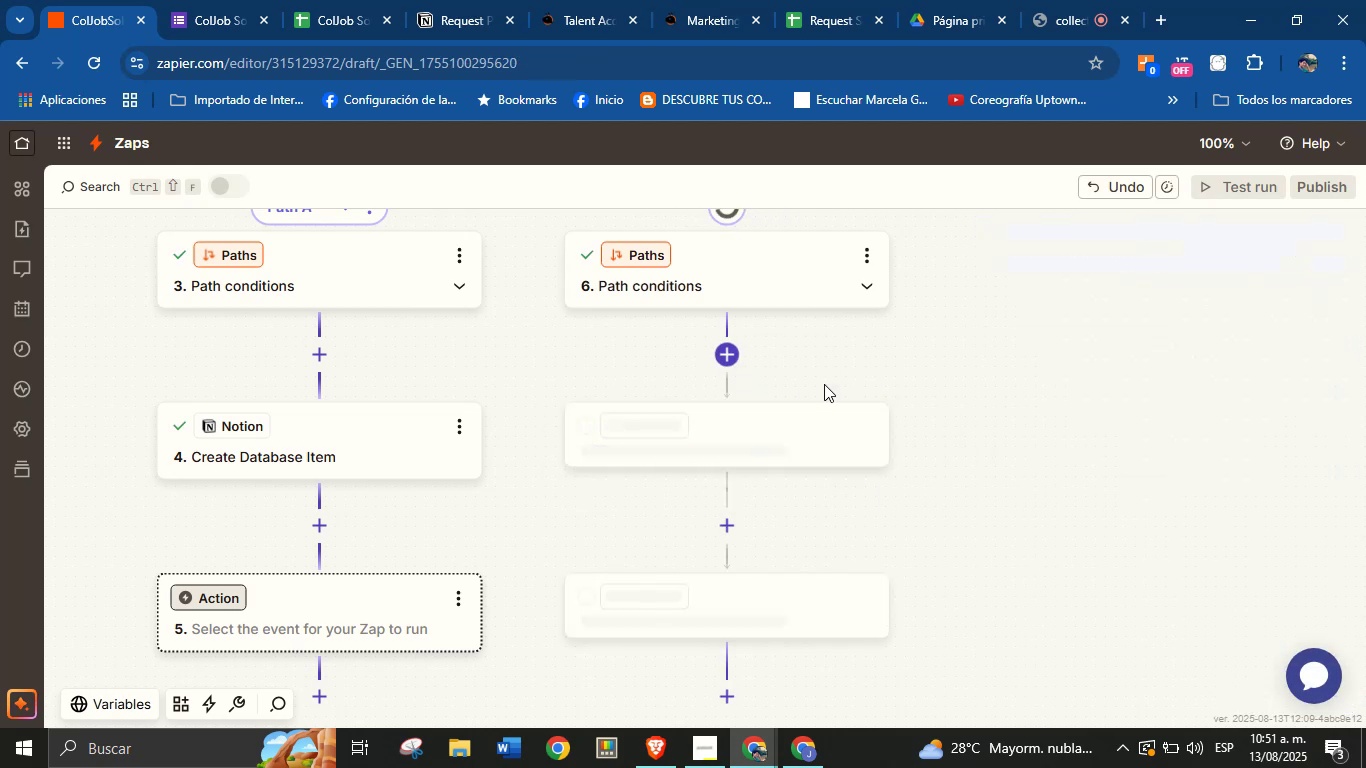 
left_click([587, 634])
 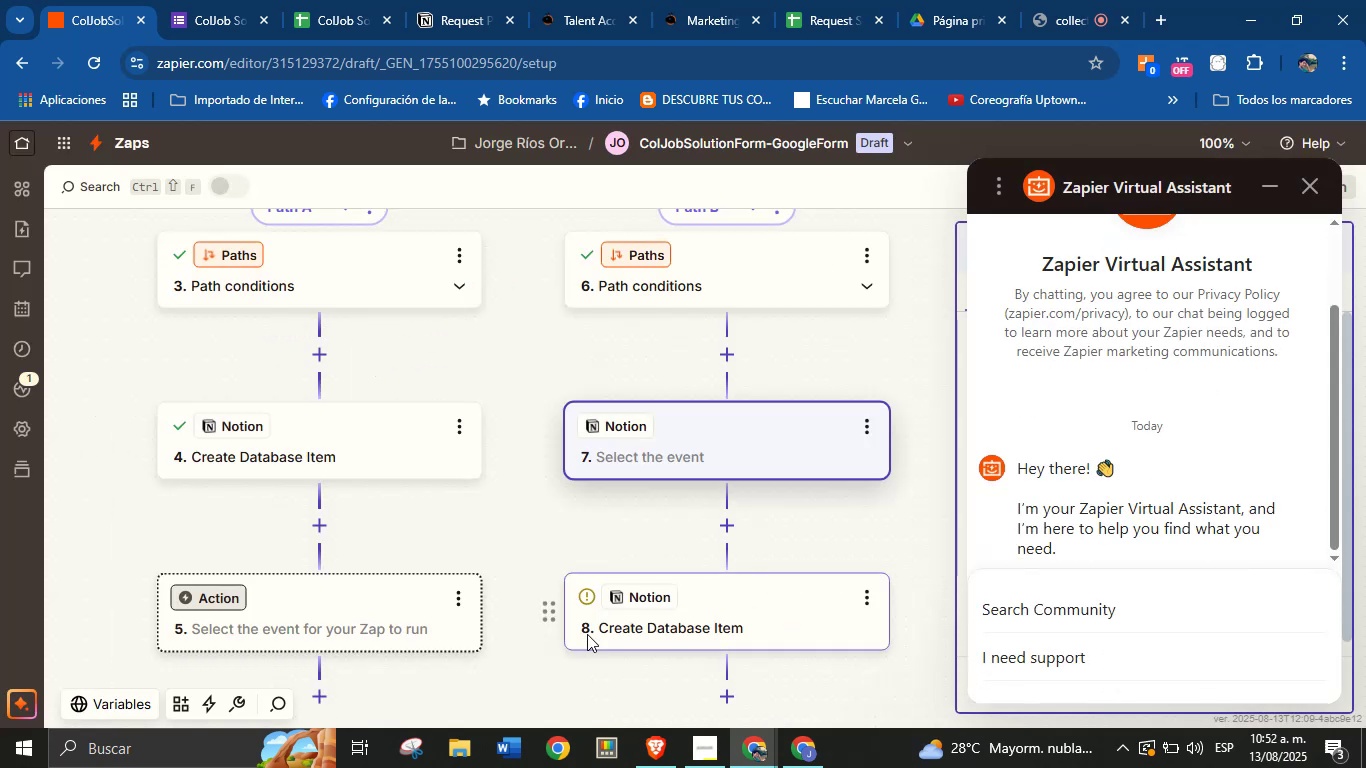 
wait(6.04)
 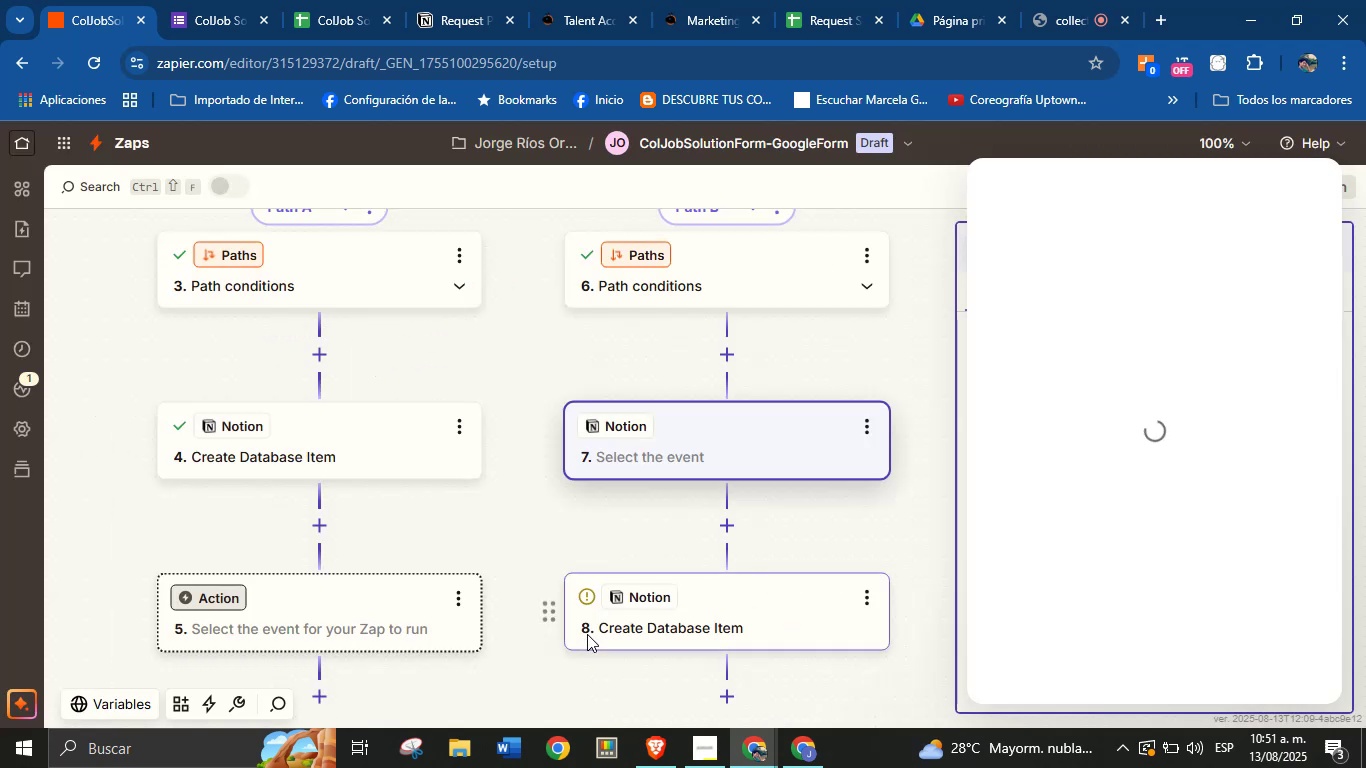 
left_click([1306, 187])
 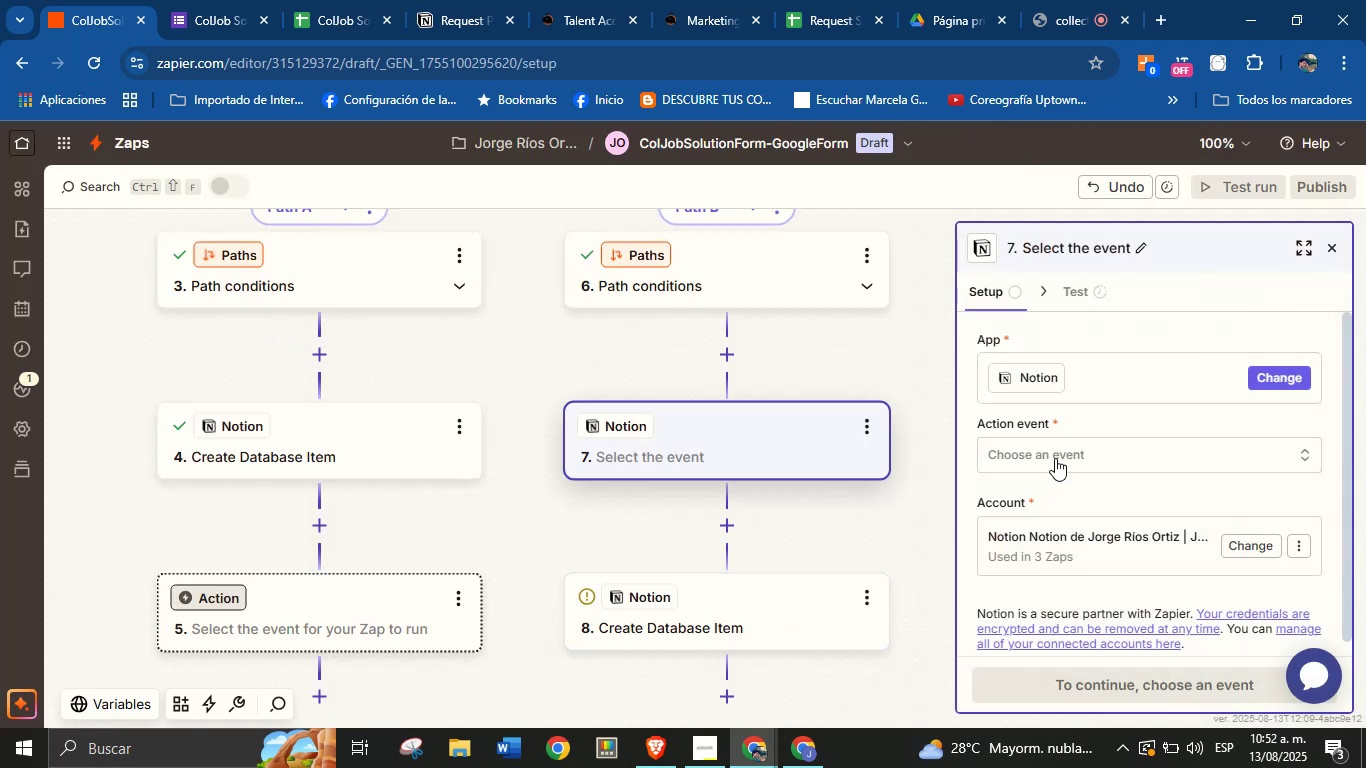 
left_click([1055, 458])
 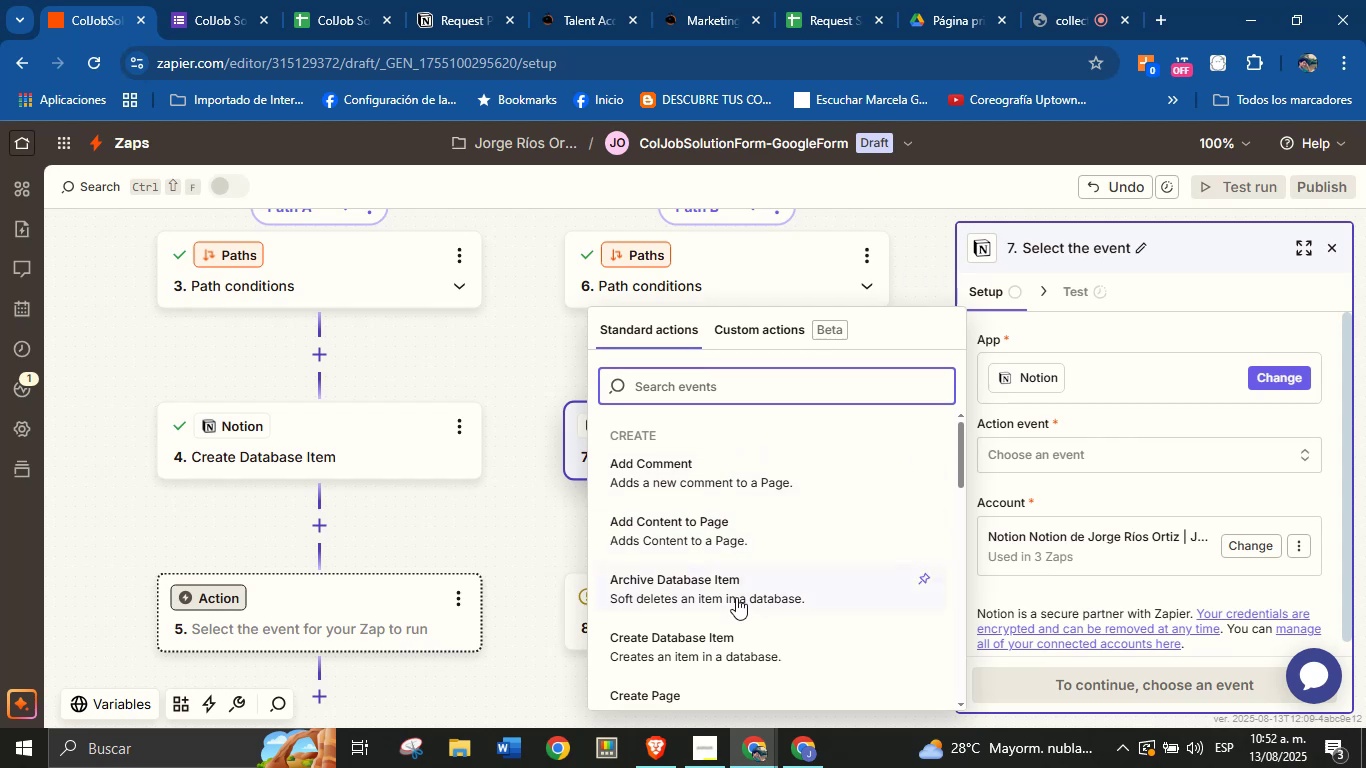 
left_click([729, 648])
 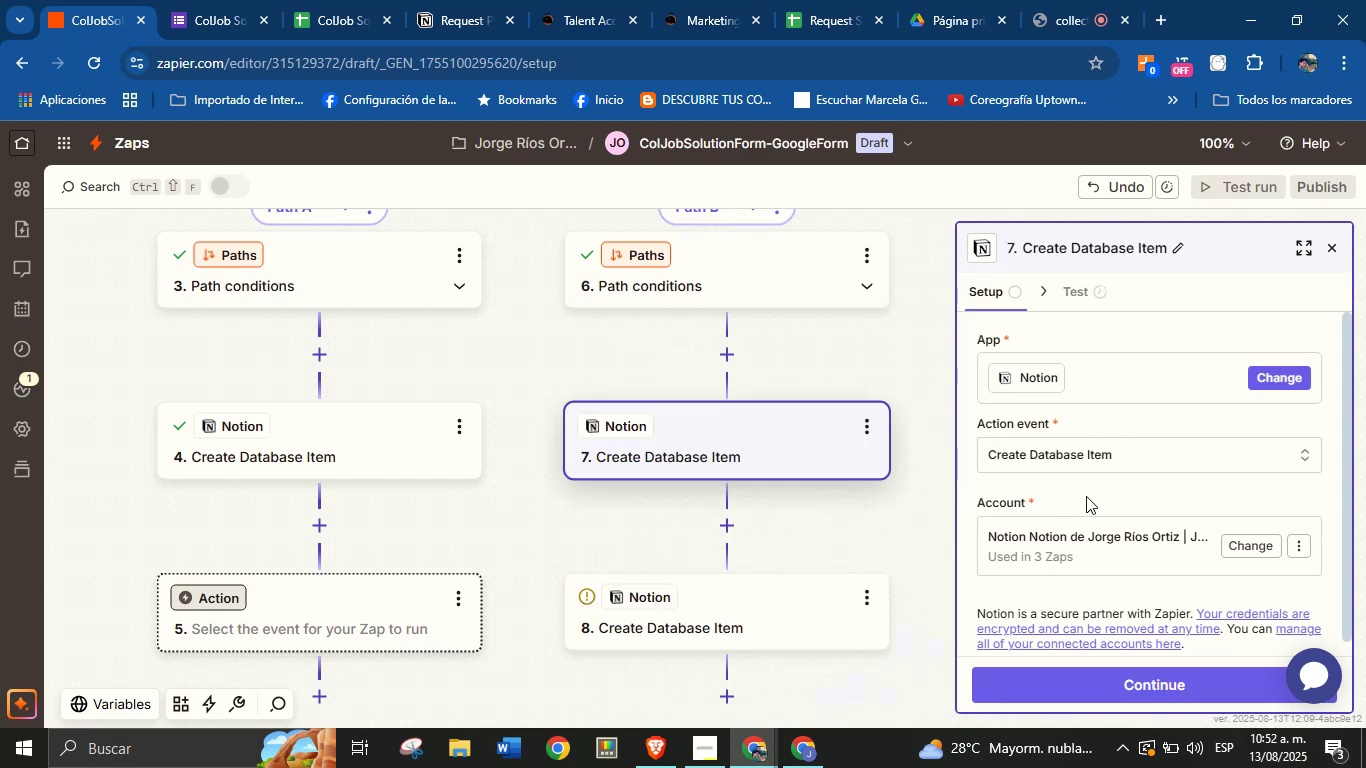 
left_click([1090, 491])
 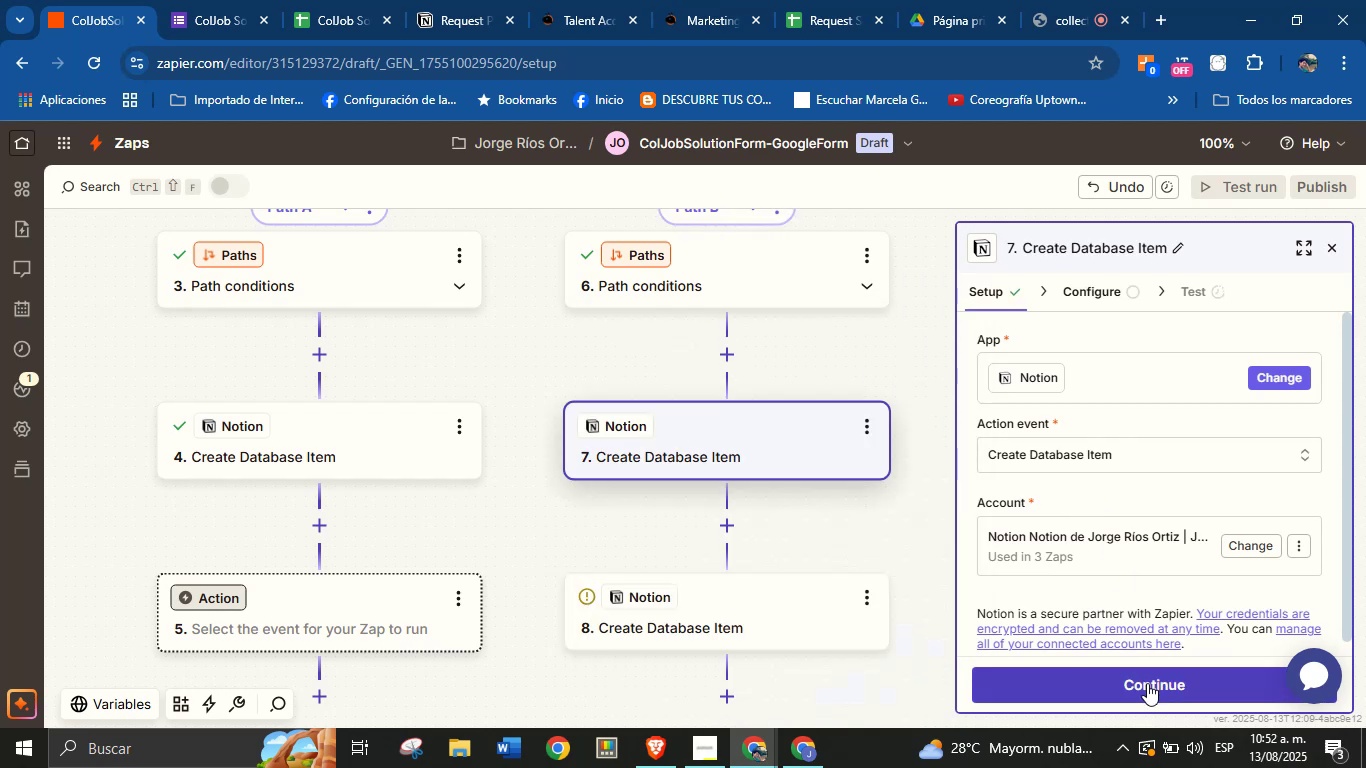 
left_click([1148, 683])
 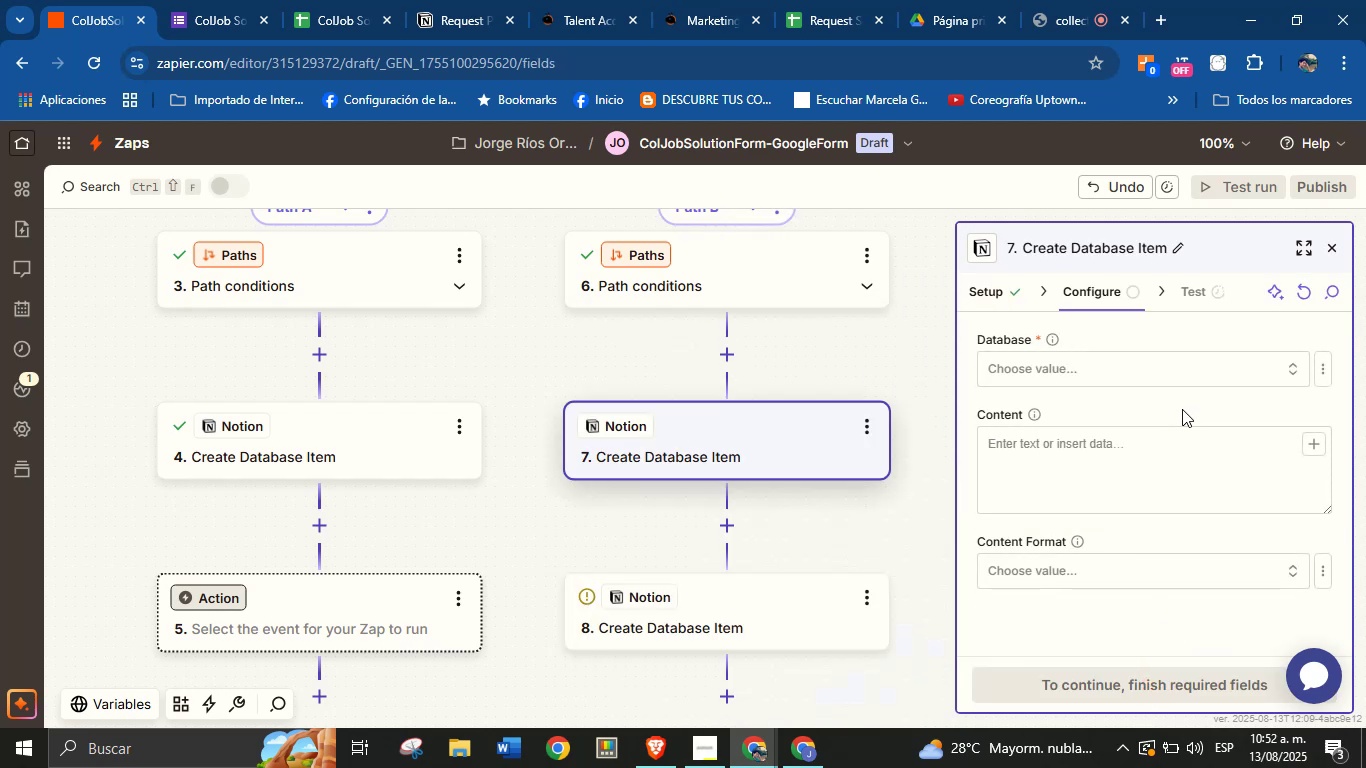 
left_click([1184, 369])
 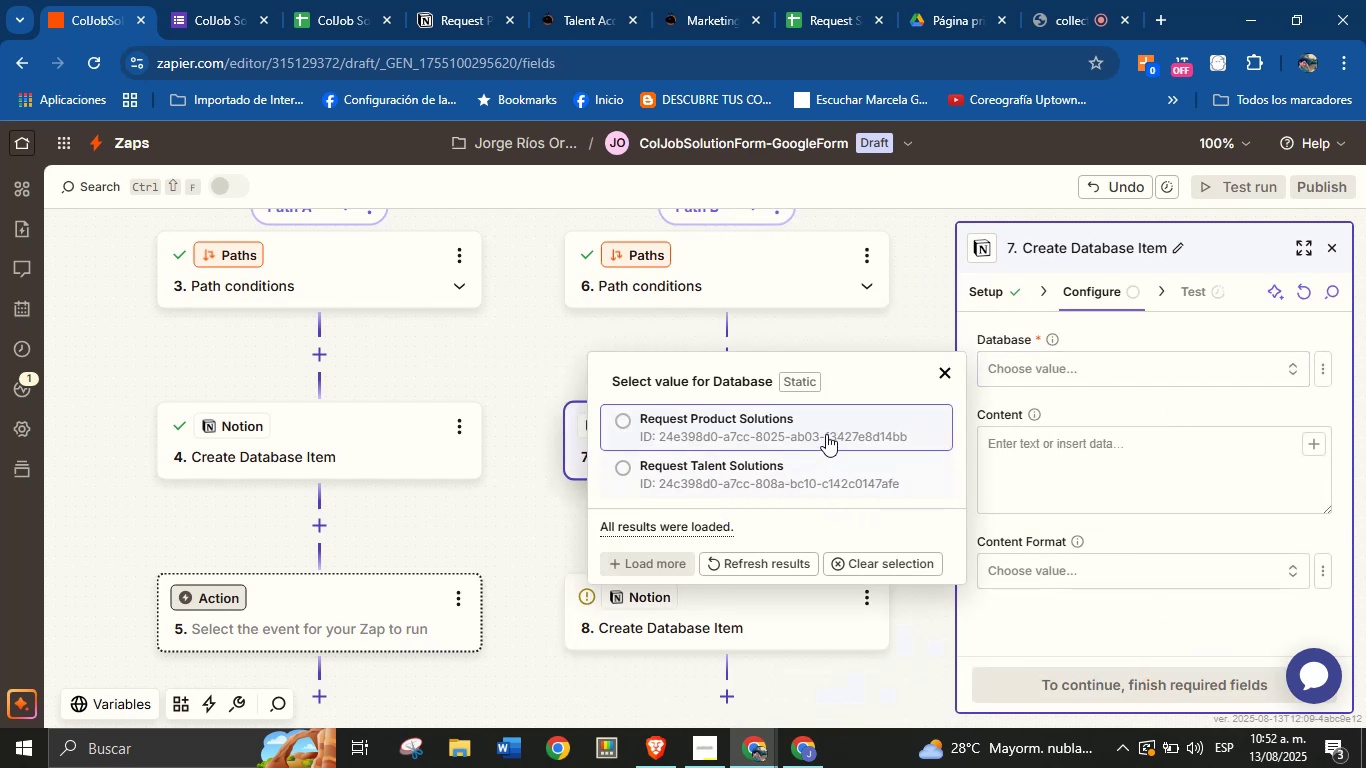 
left_click([828, 429])
 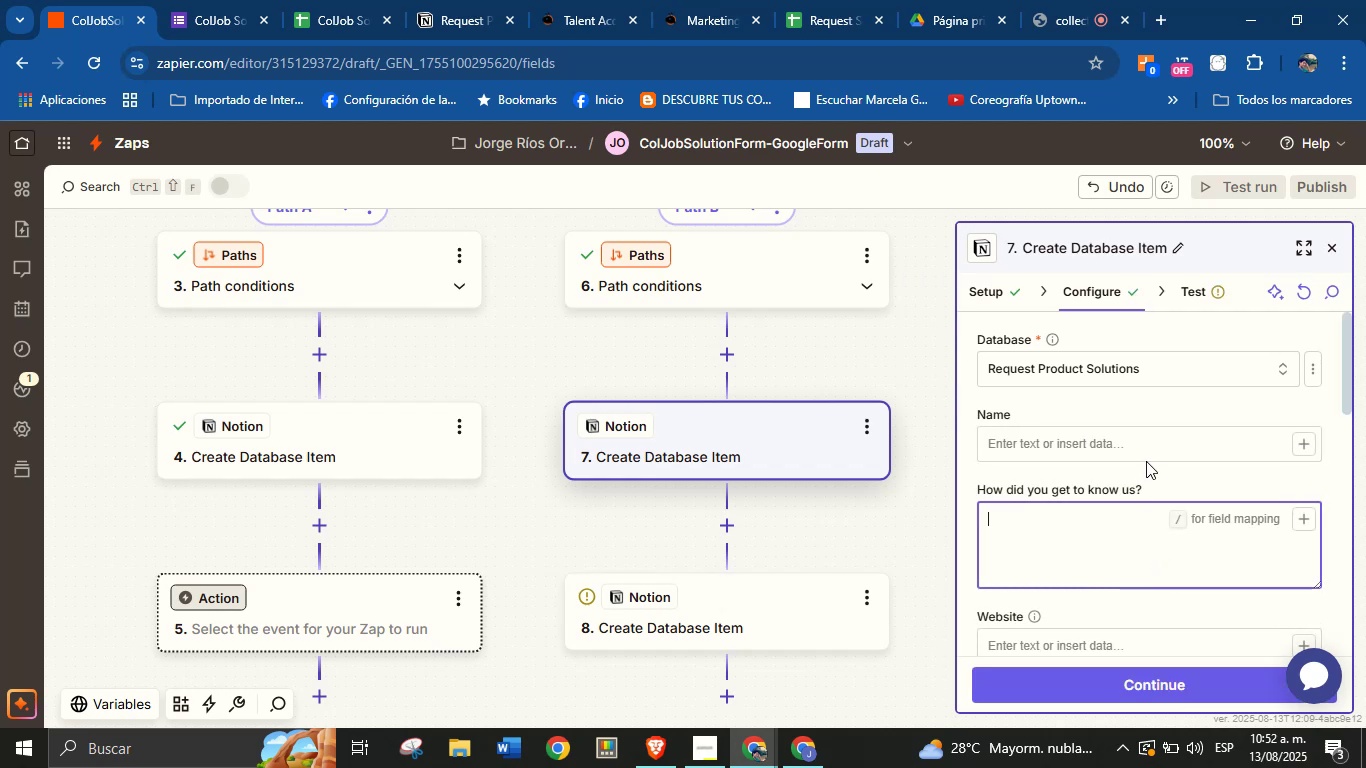 
left_click([1161, 421])
 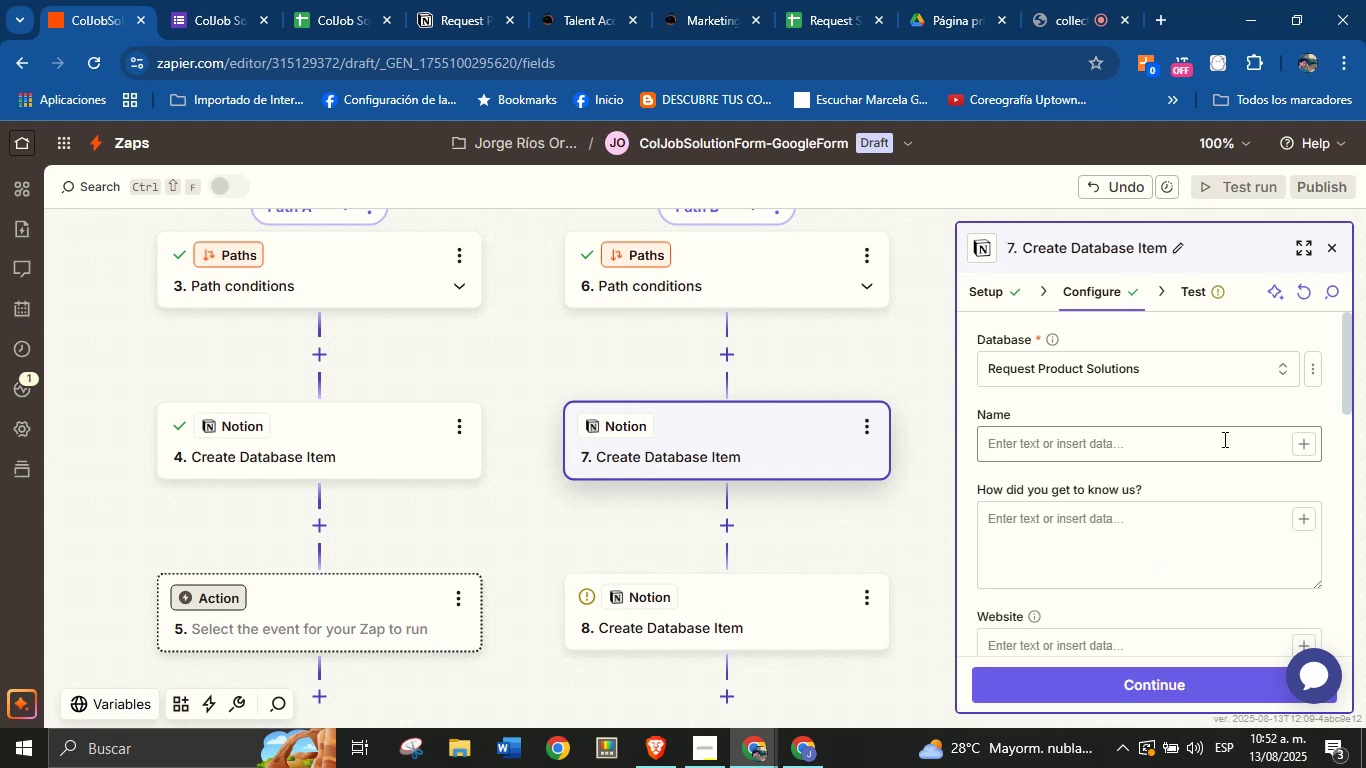 
left_click([1300, 440])
 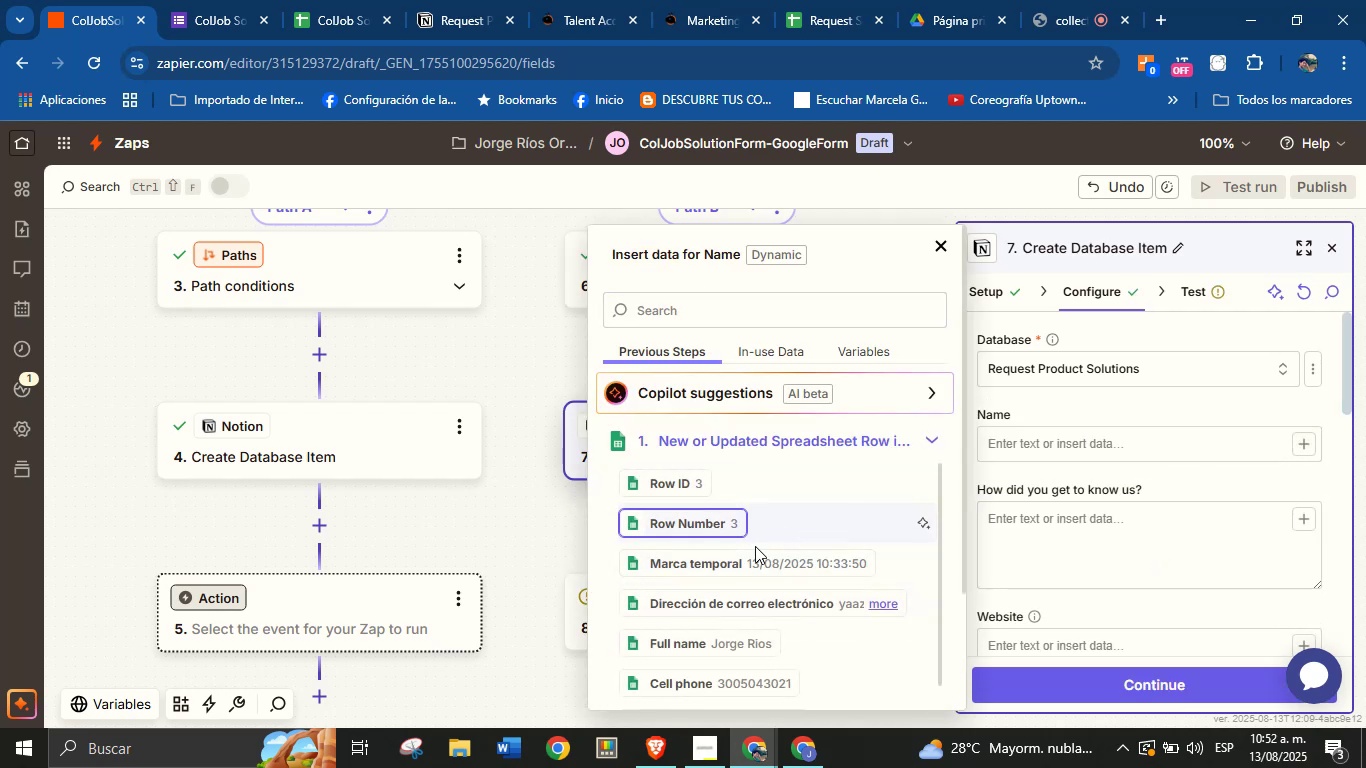 
left_click([746, 642])
 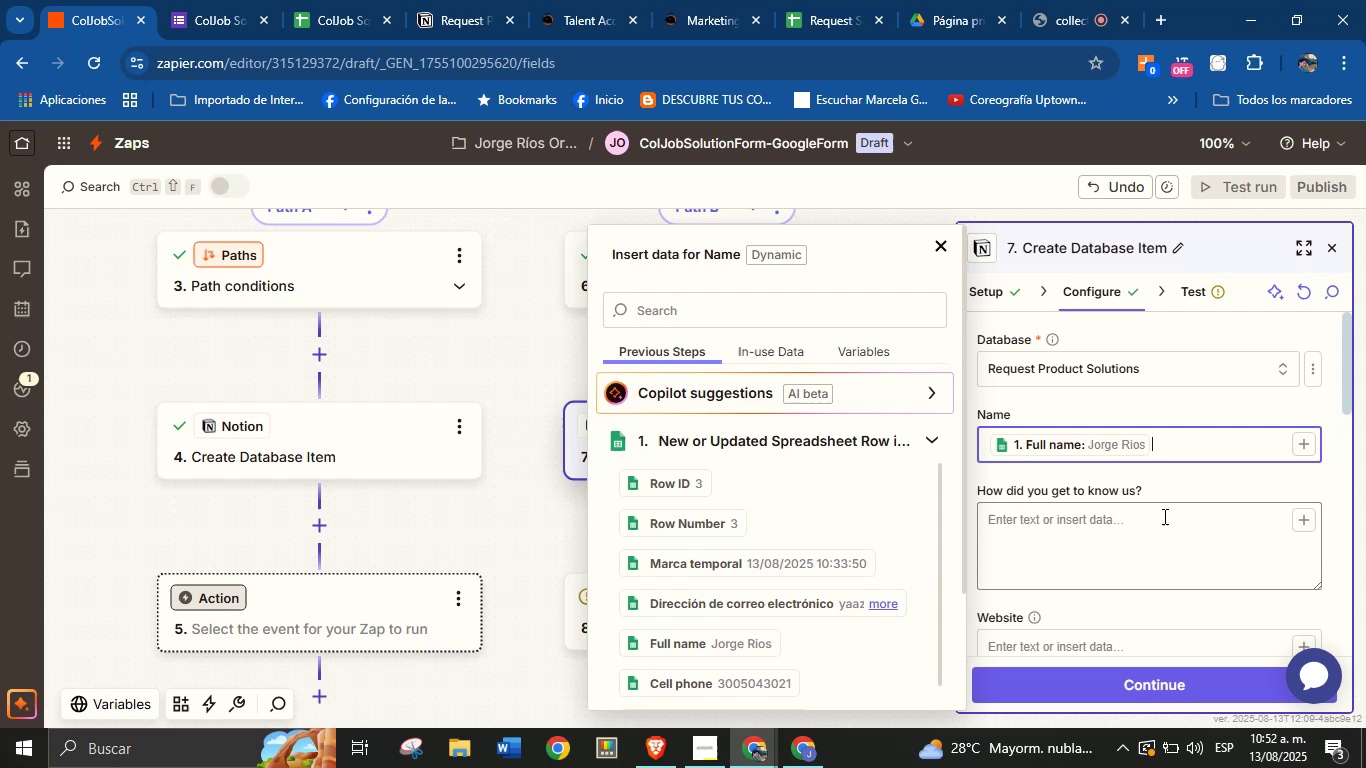 
left_click([1169, 518])
 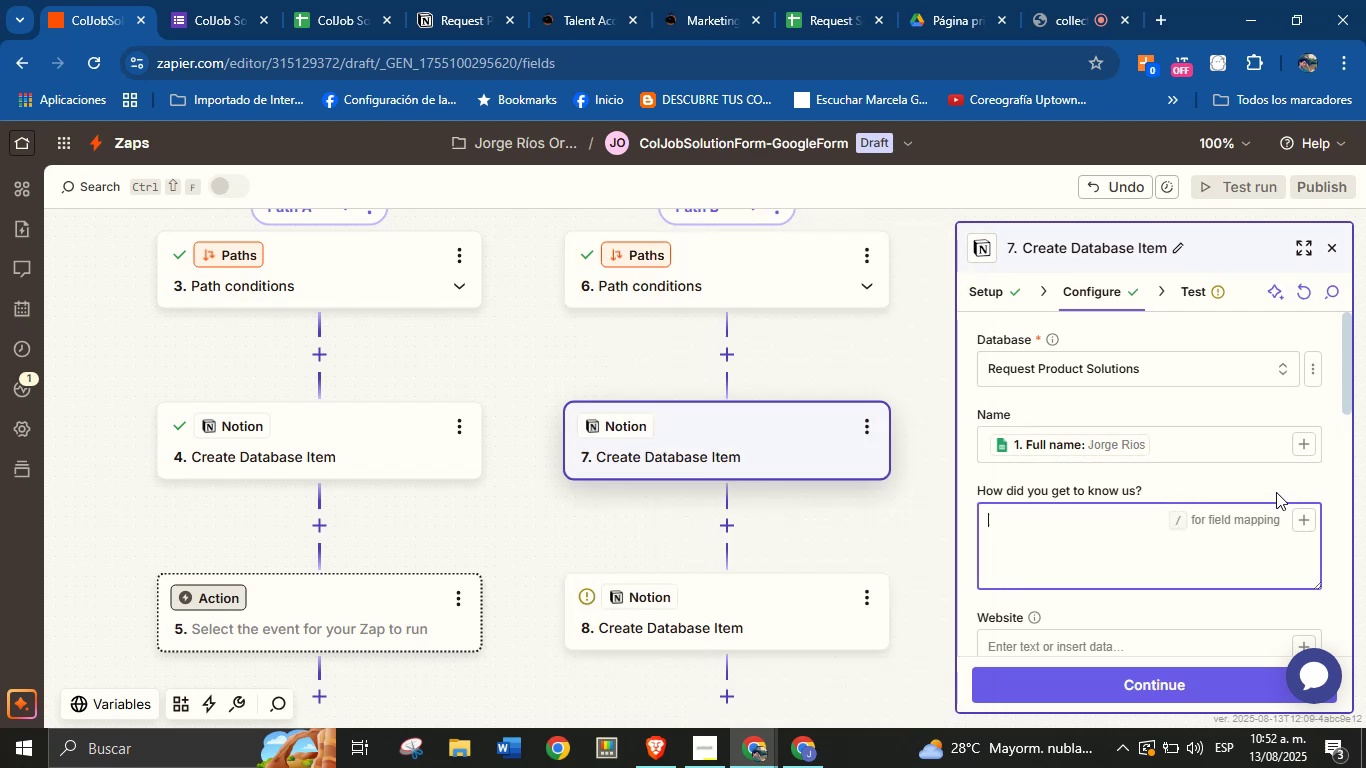 
scroll: coordinate [1247, 494], scroll_direction: up, amount: 1.0
 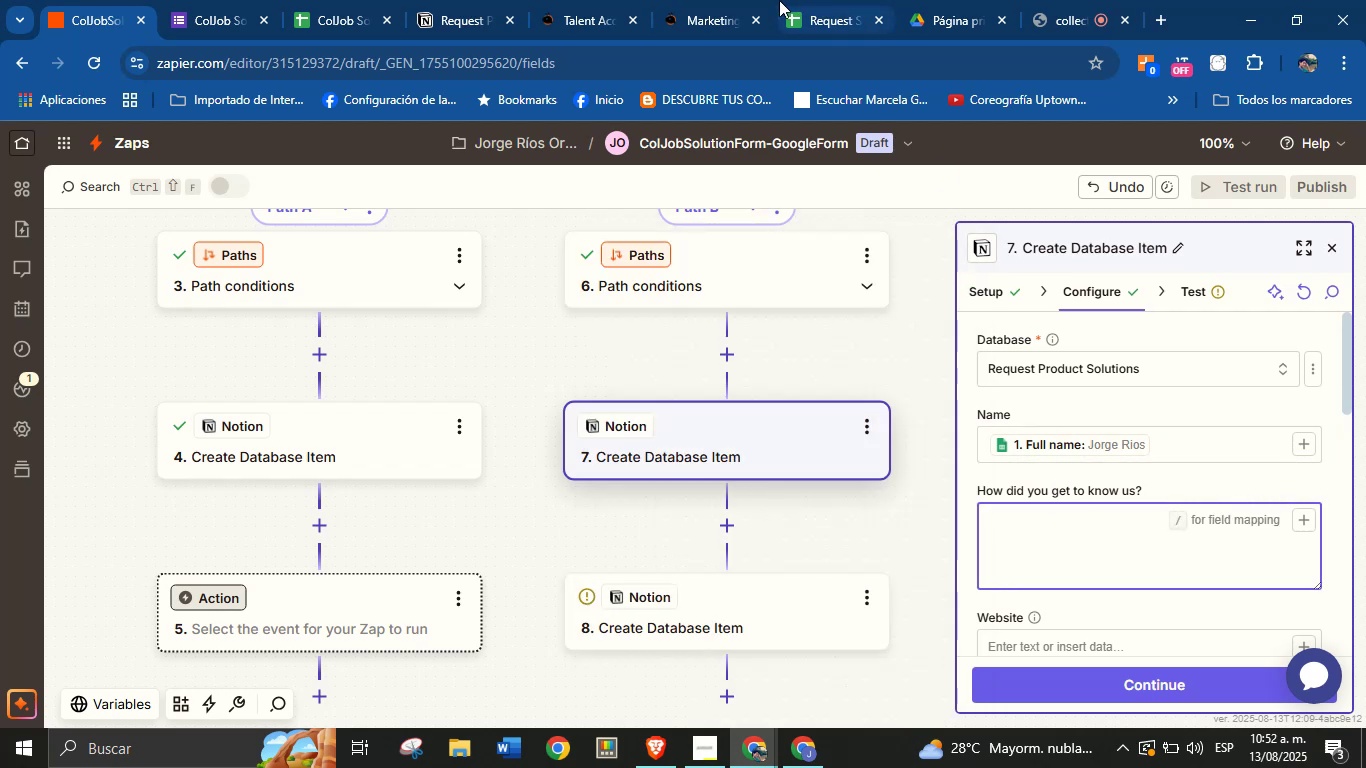 
left_click([454, 0])
 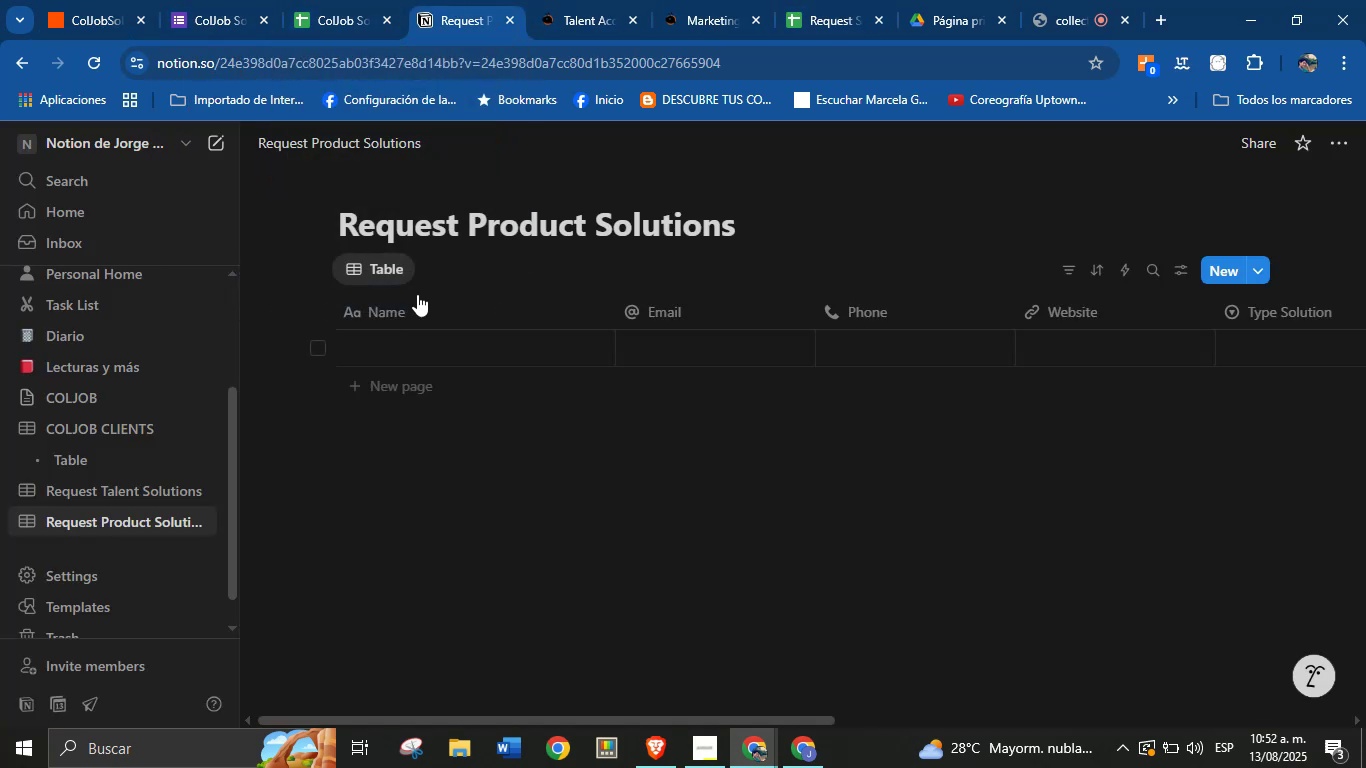 
left_click([109, 0])
 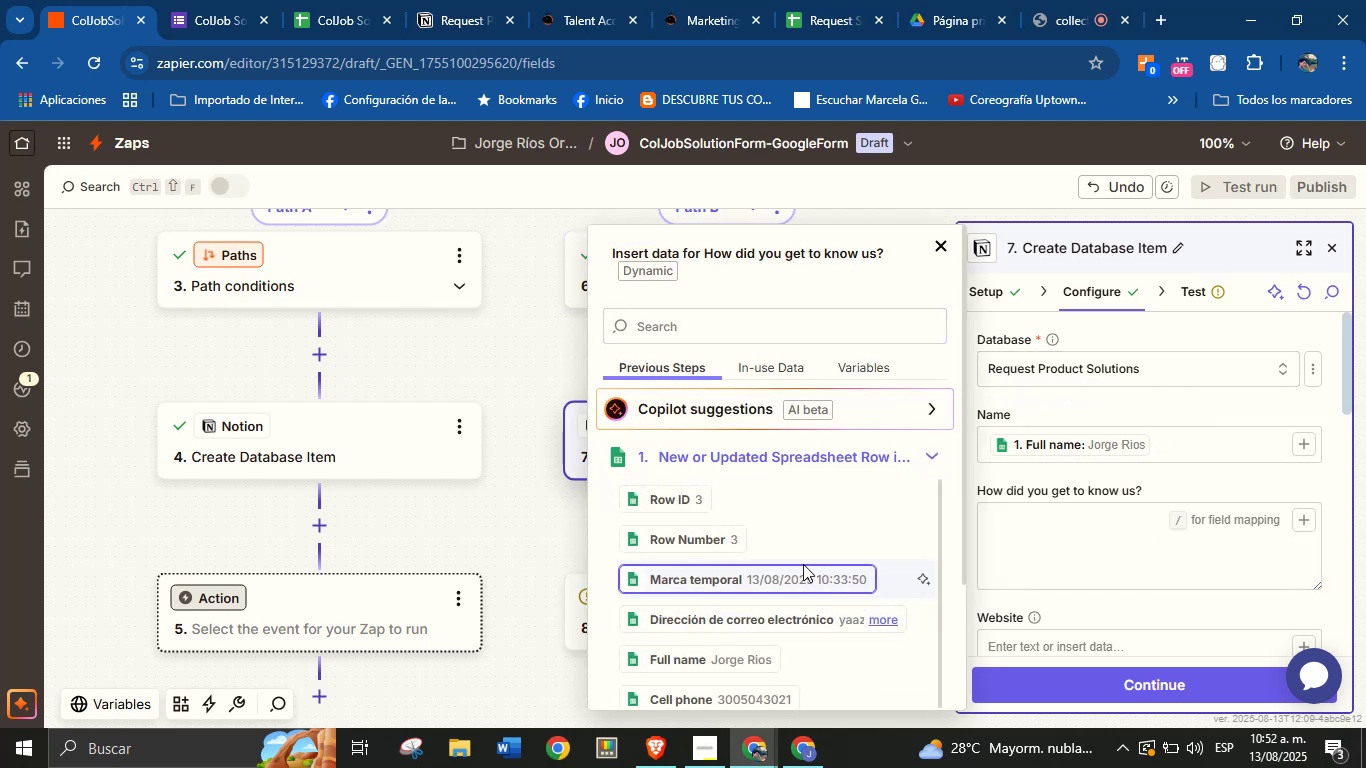 
wait(7.62)
 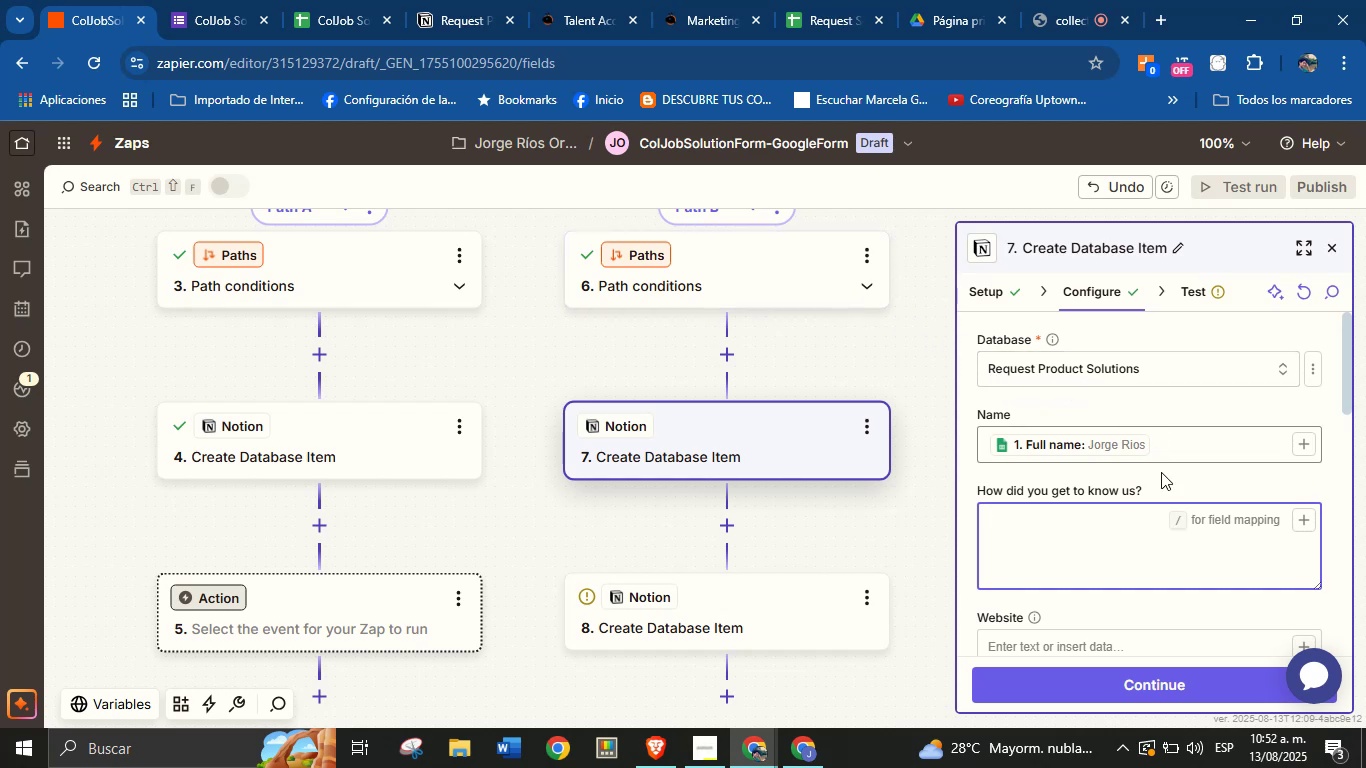 
scroll: coordinate [776, 596], scroll_direction: down, amount: 8.0
 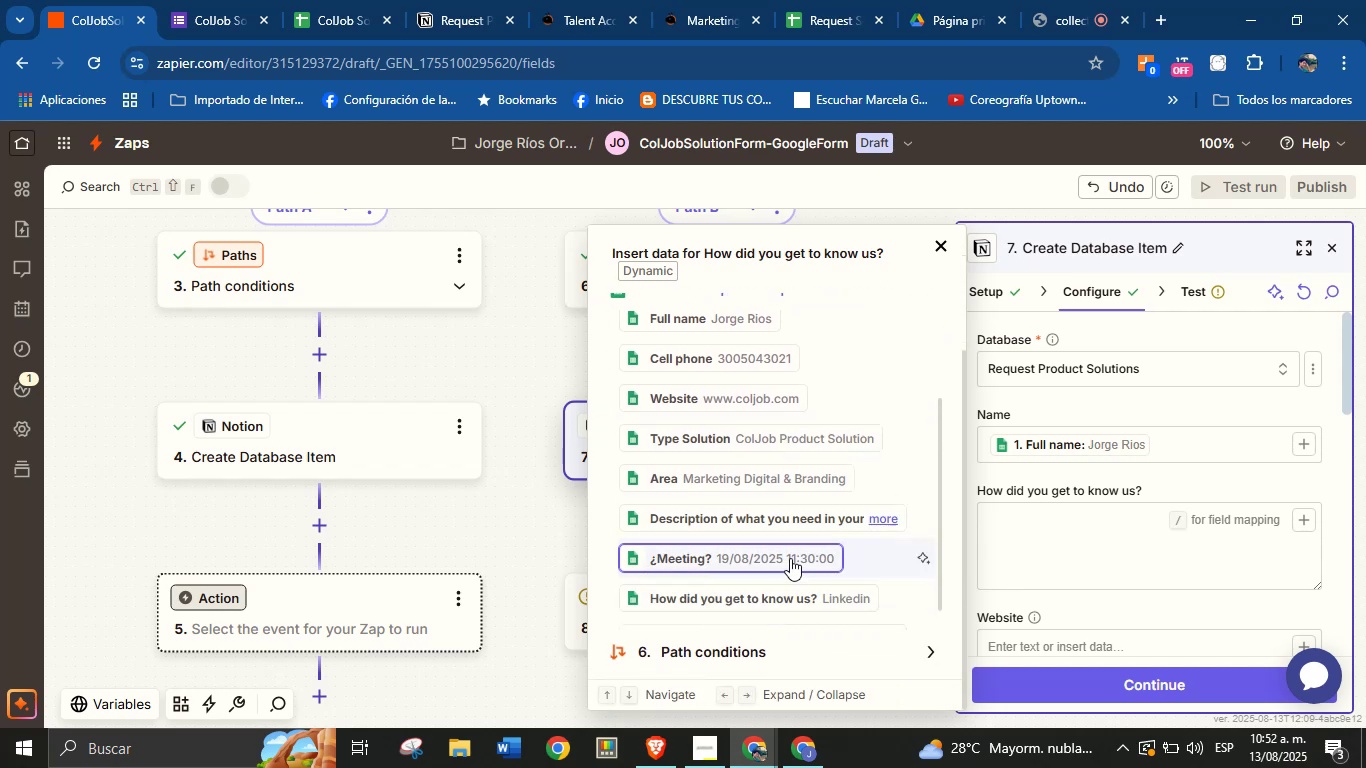 
scroll: coordinate [775, 510], scroll_direction: up, amount: 5.0
 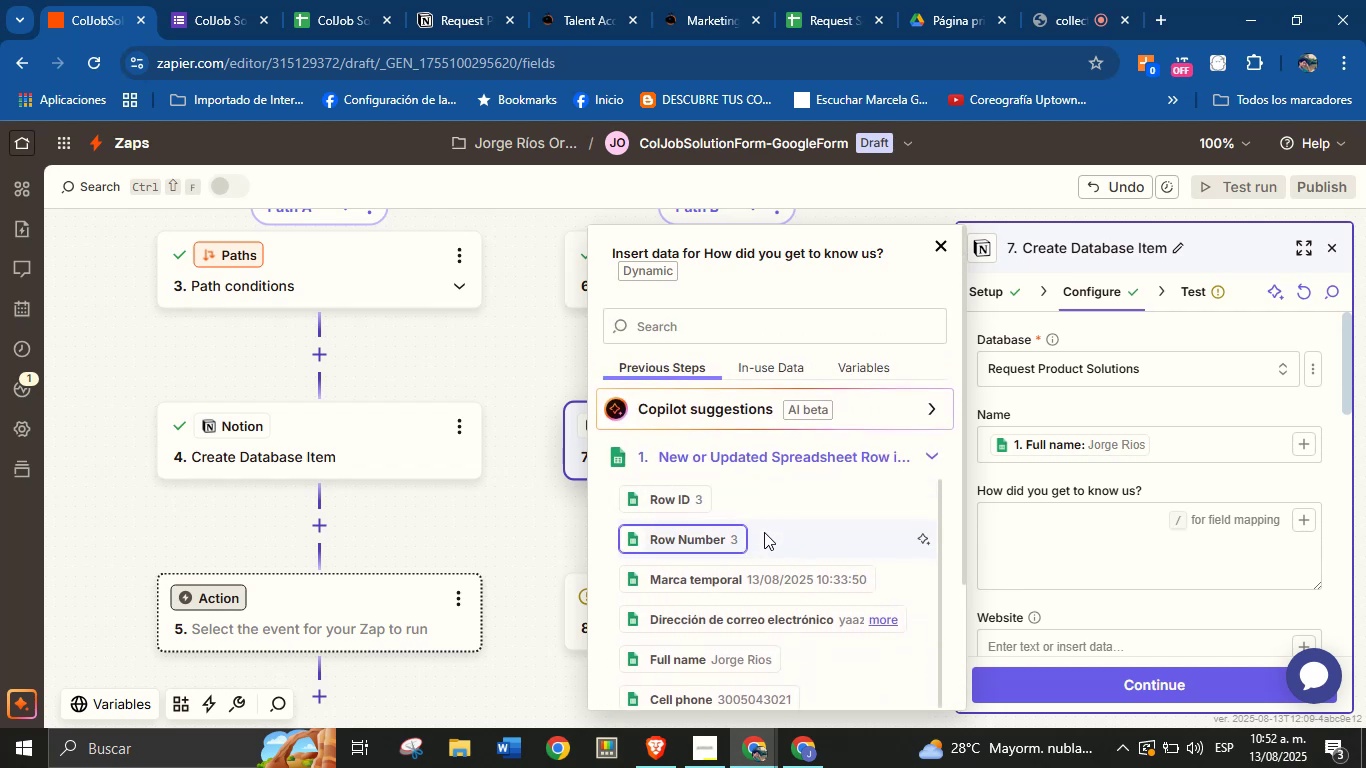 
scroll: coordinate [764, 532], scroll_direction: down, amount: 2.0
 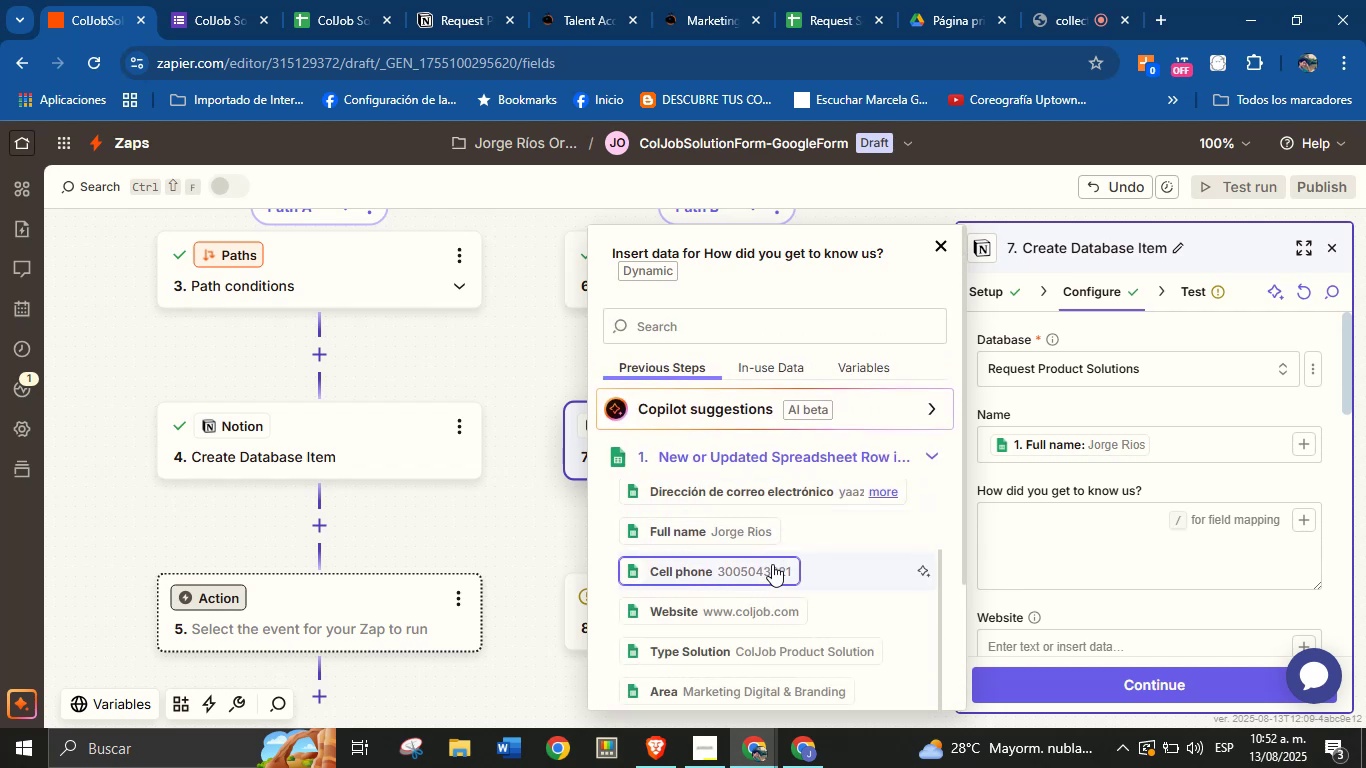 
scroll: coordinate [780, 561], scroll_direction: up, amount: 2.0
 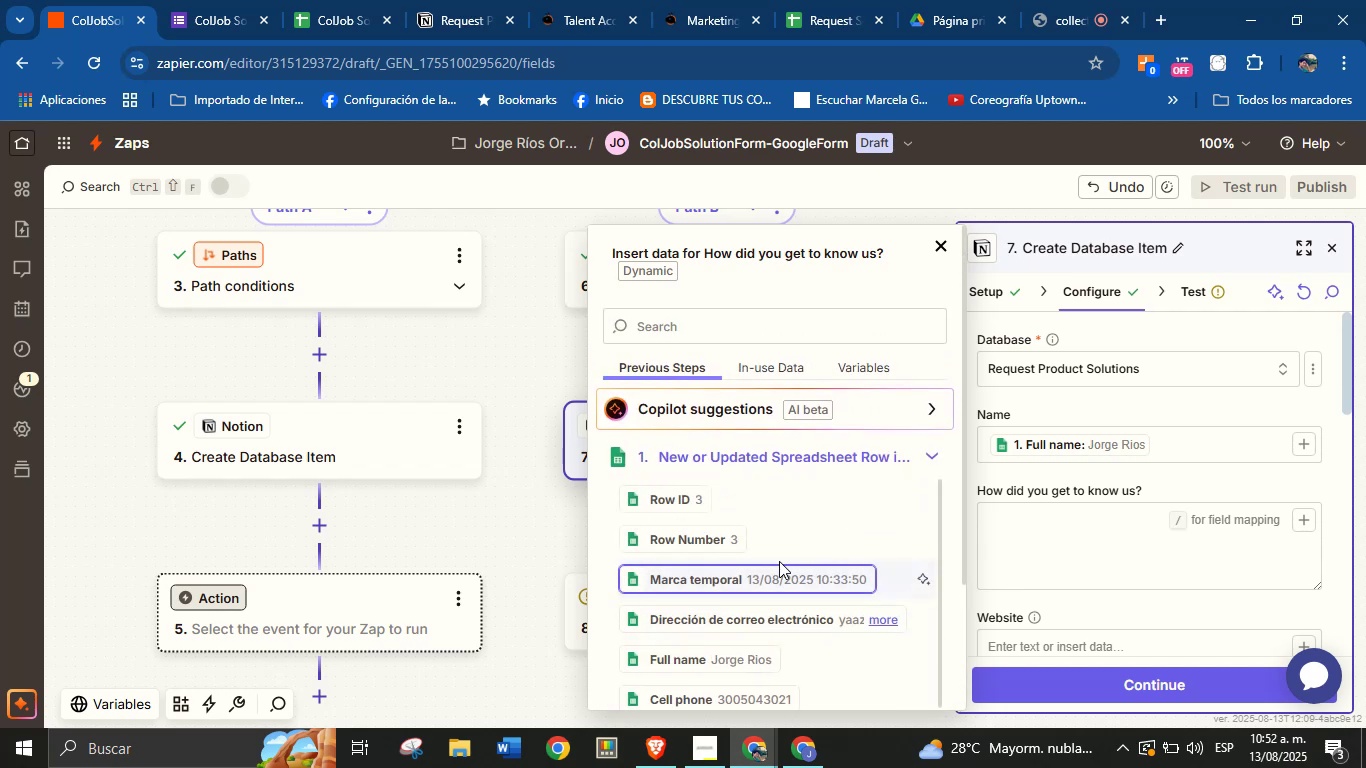 
scroll: coordinate [788, 561], scroll_direction: down, amount: 11.0
 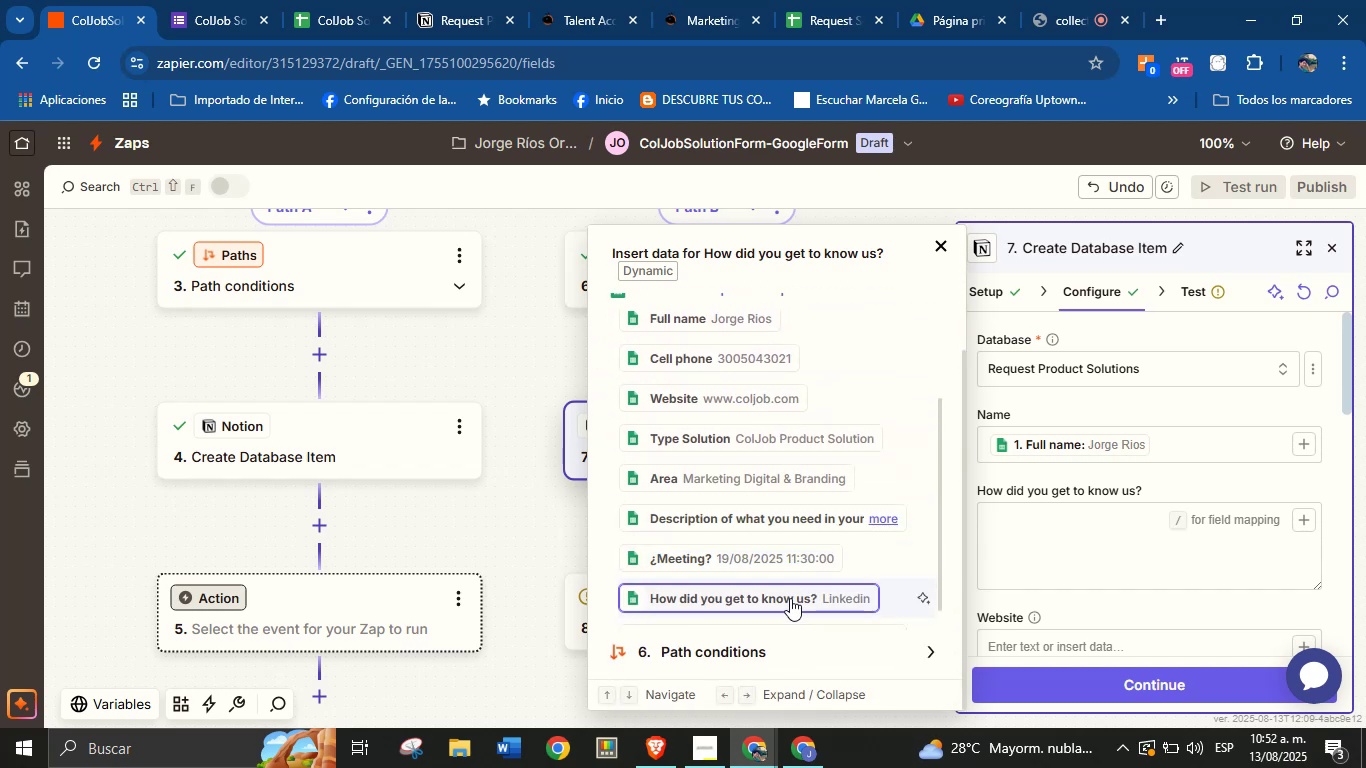 
left_click([789, 600])
 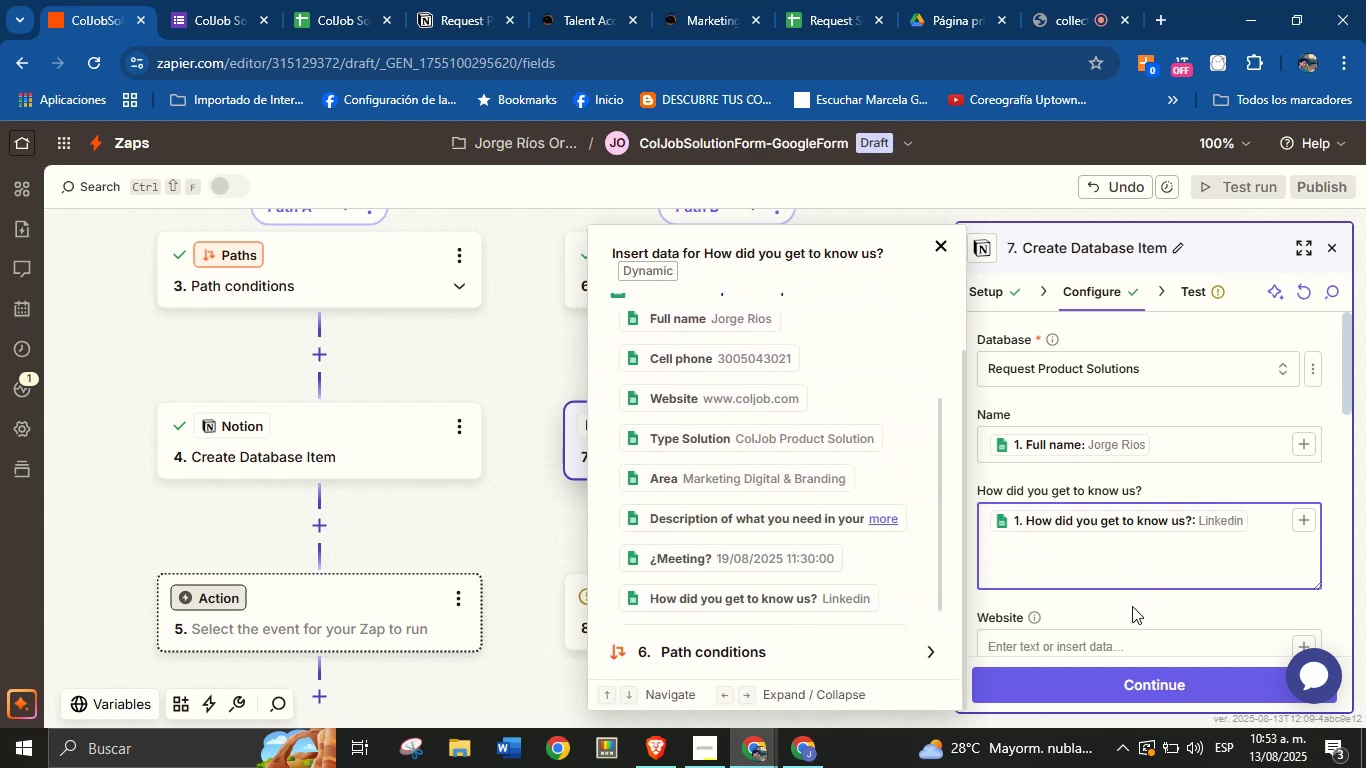 
left_click([1132, 606])
 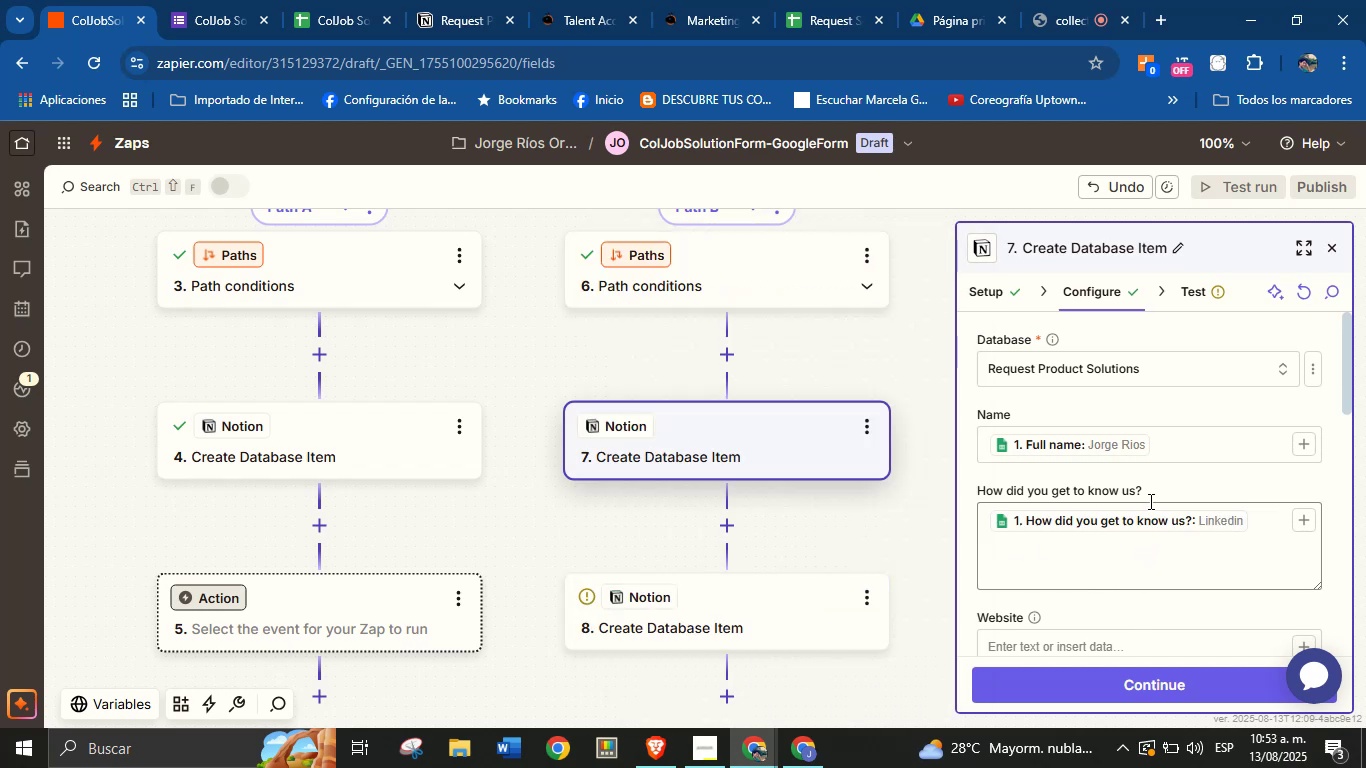 
scroll: coordinate [1153, 524], scroll_direction: down, amount: 1.0
 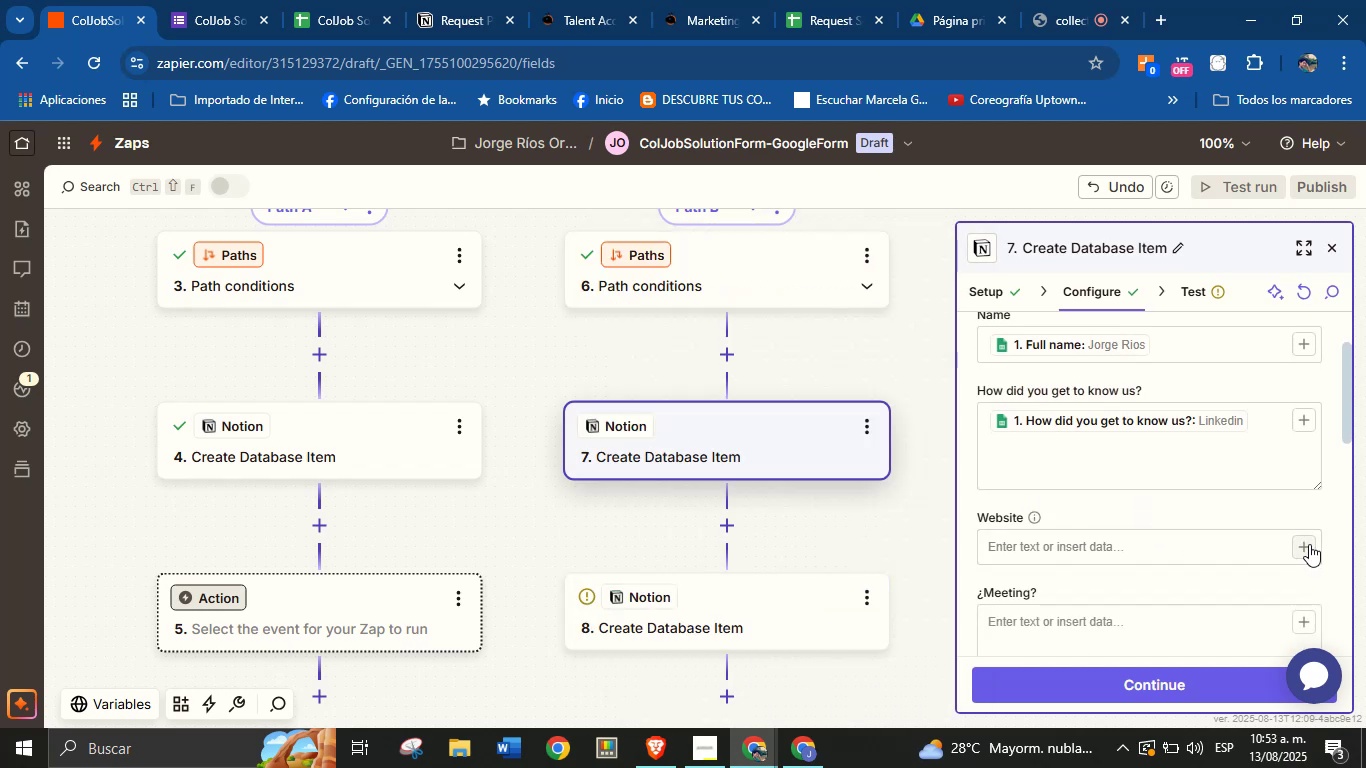 
left_click([1309, 549])
 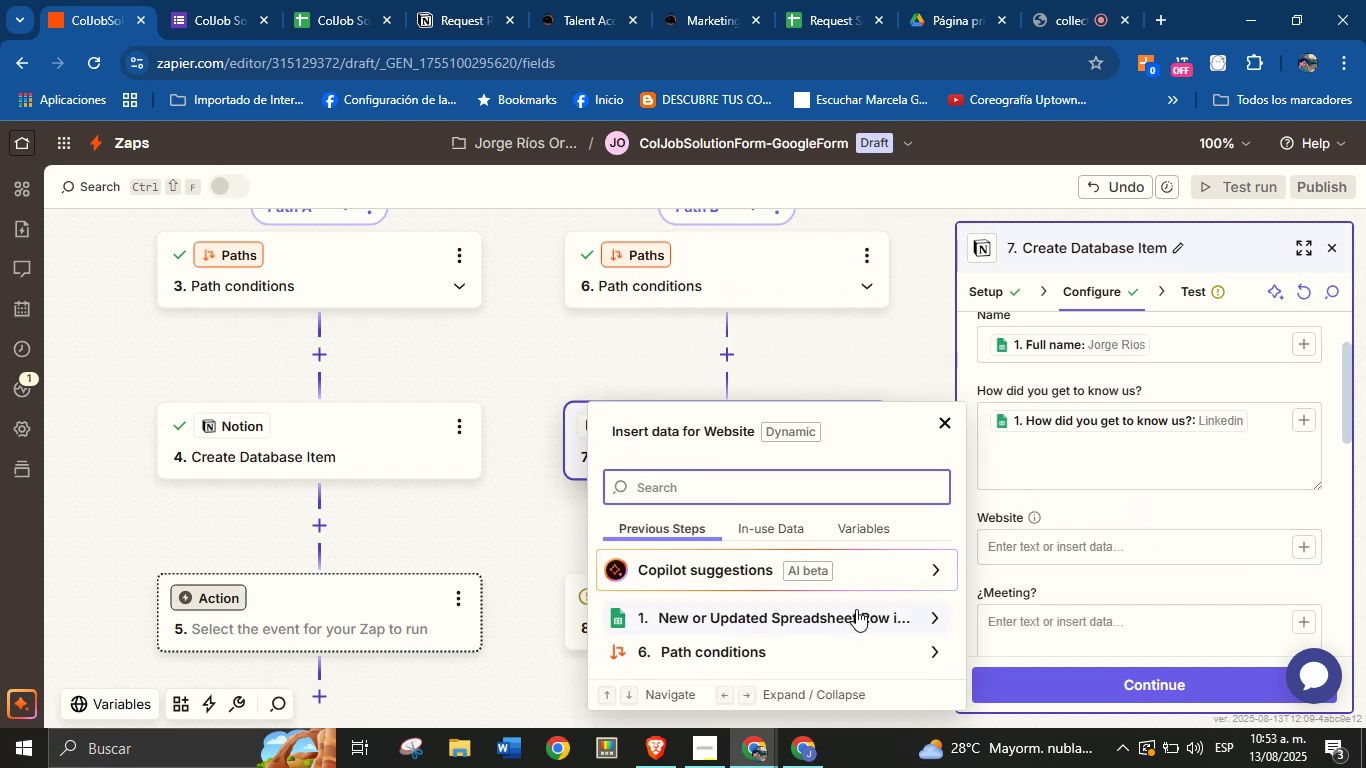 
left_click([863, 608])
 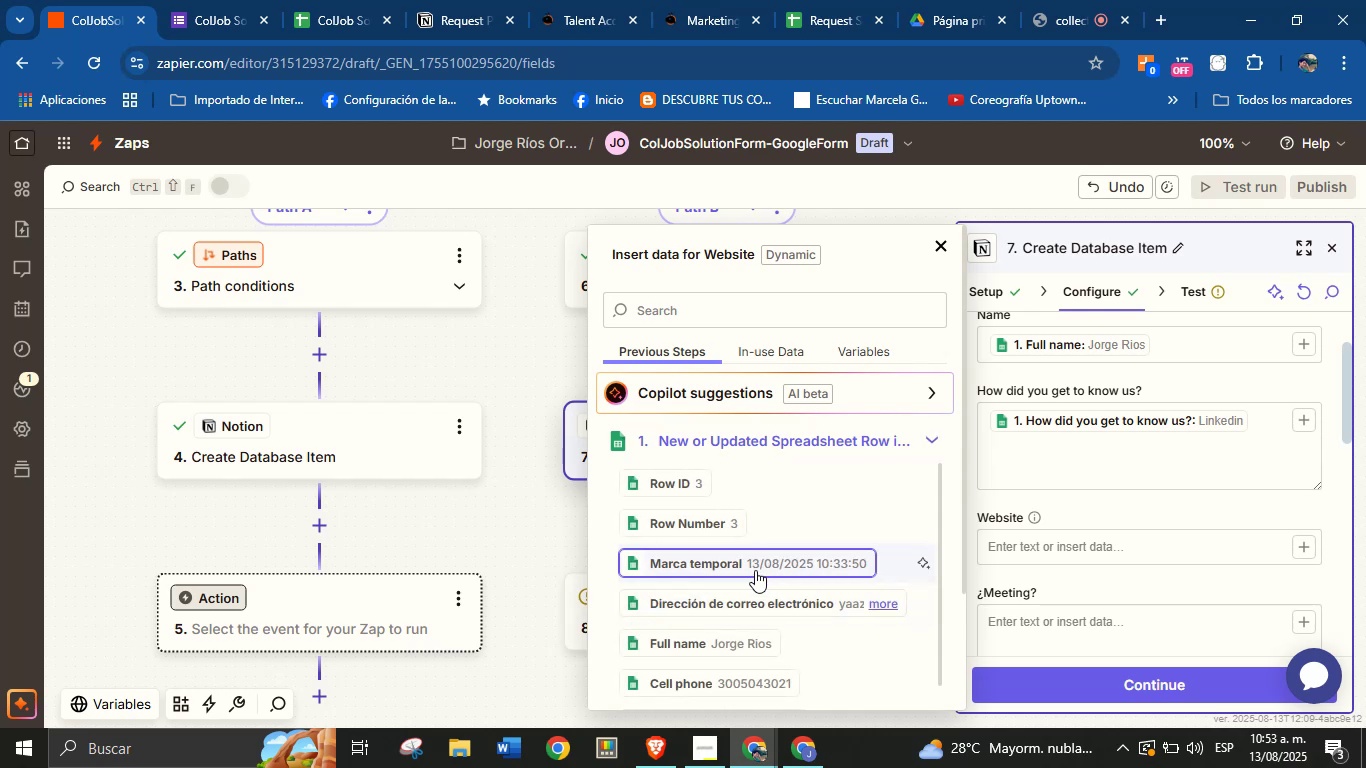 
scroll: coordinate [753, 591], scroll_direction: down, amount: 2.0
 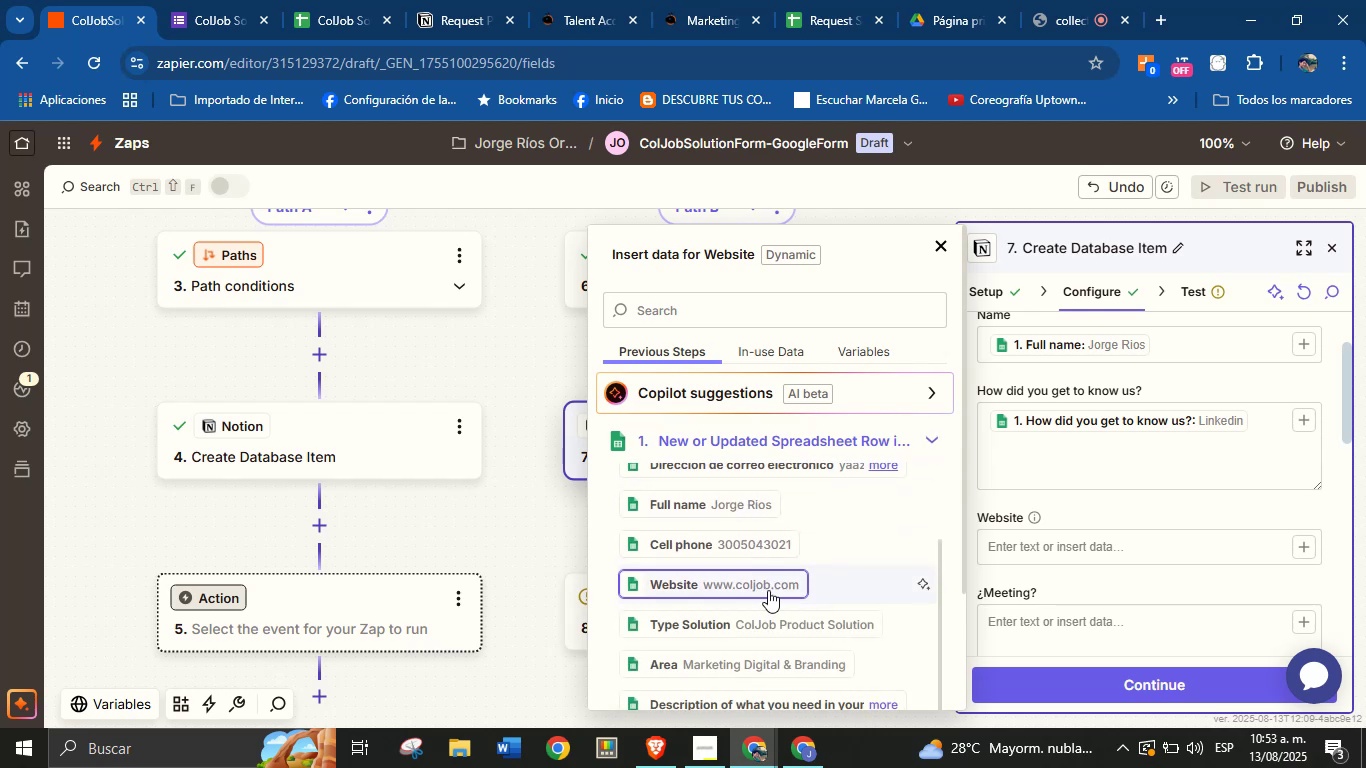 
left_click([768, 584])
 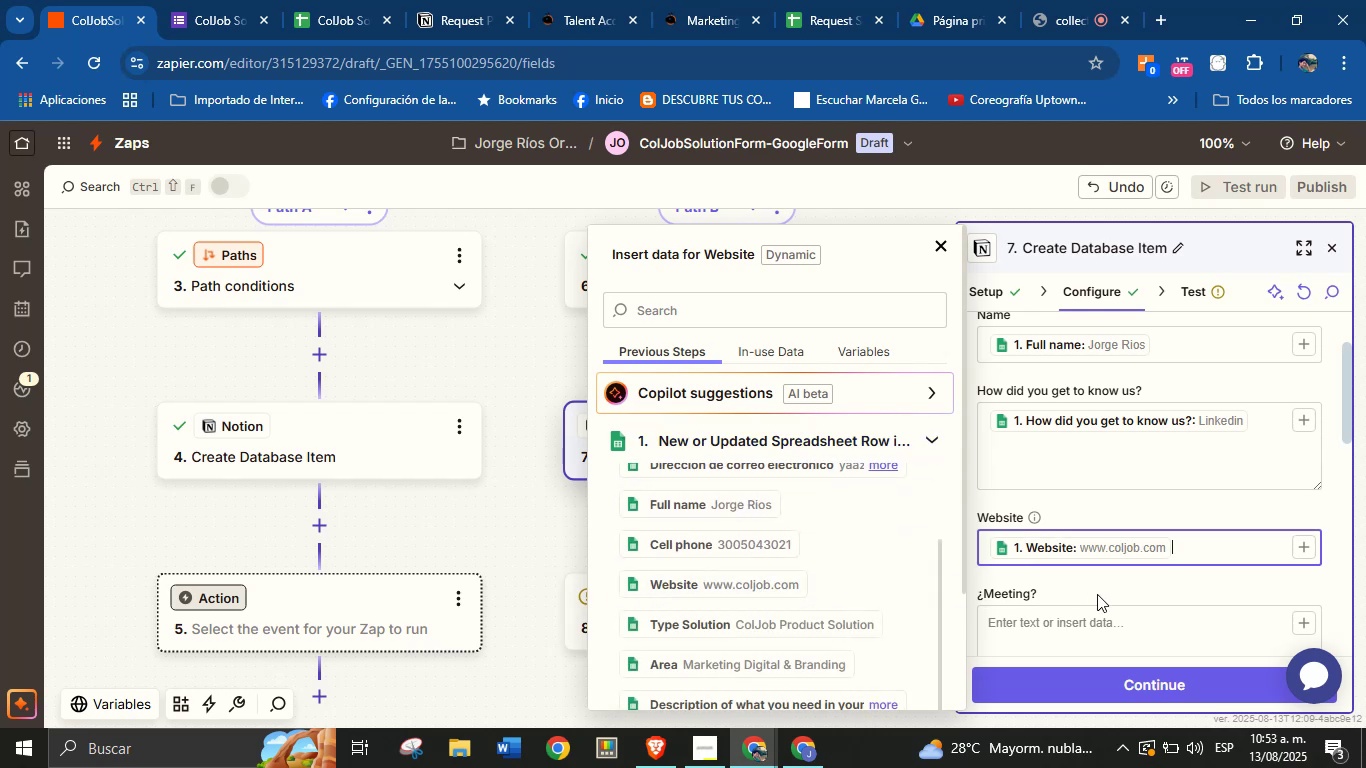 
left_click([1097, 594])
 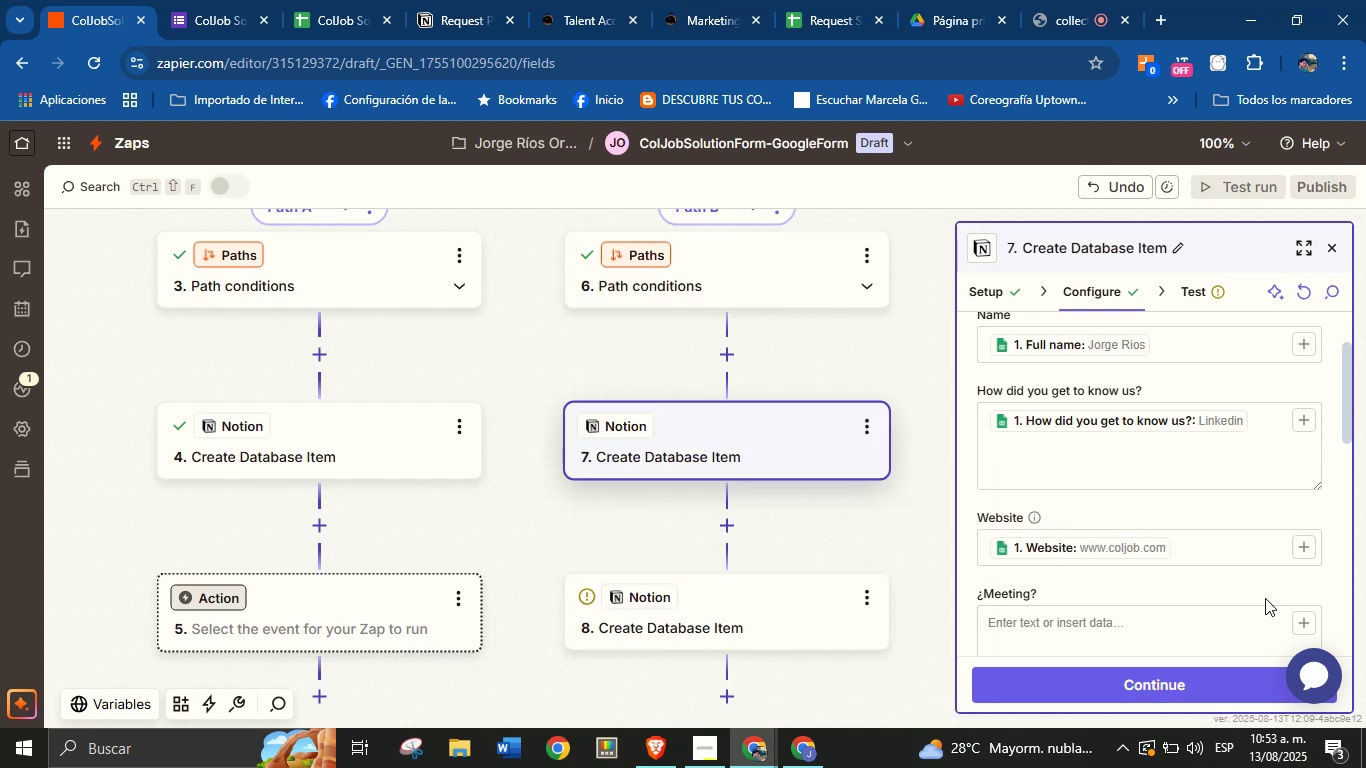 
scroll: coordinate [1265, 594], scroll_direction: down, amount: 1.0
 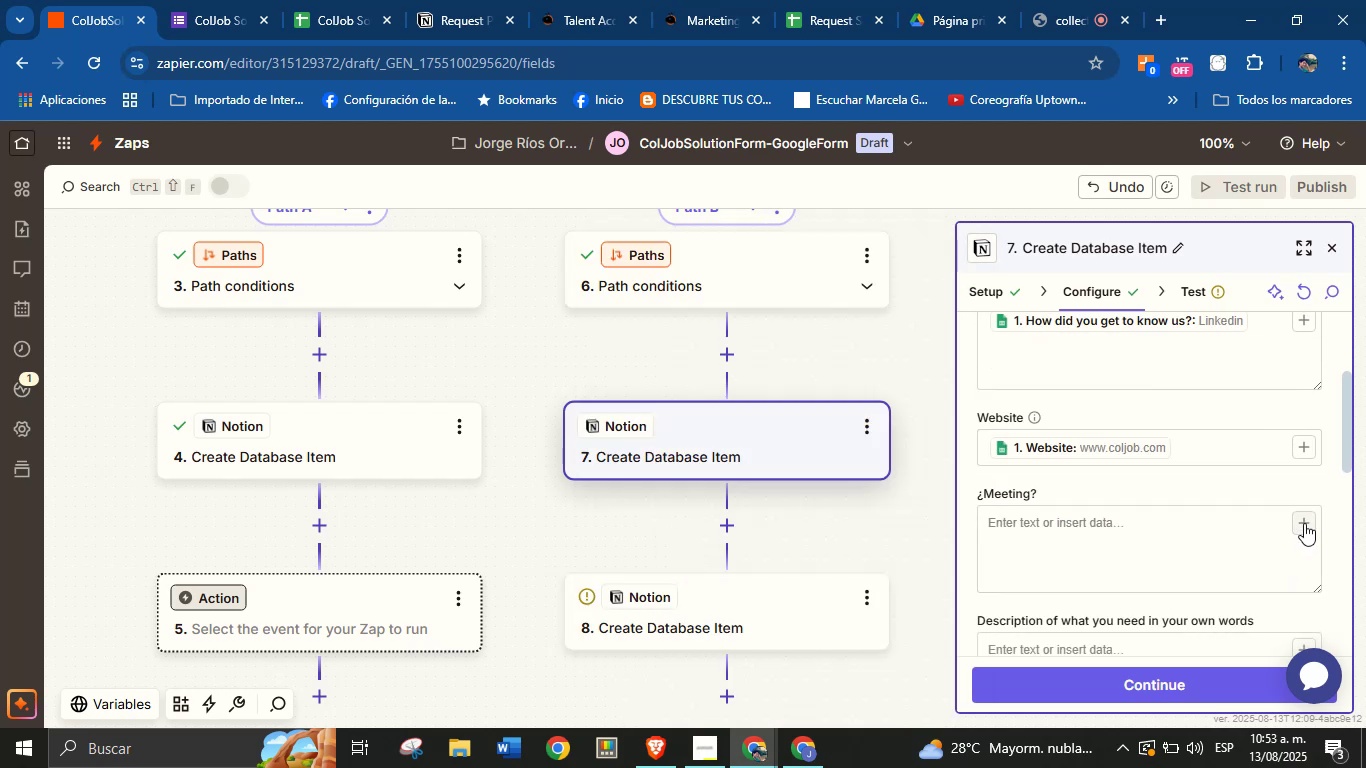 
left_click([1304, 523])
 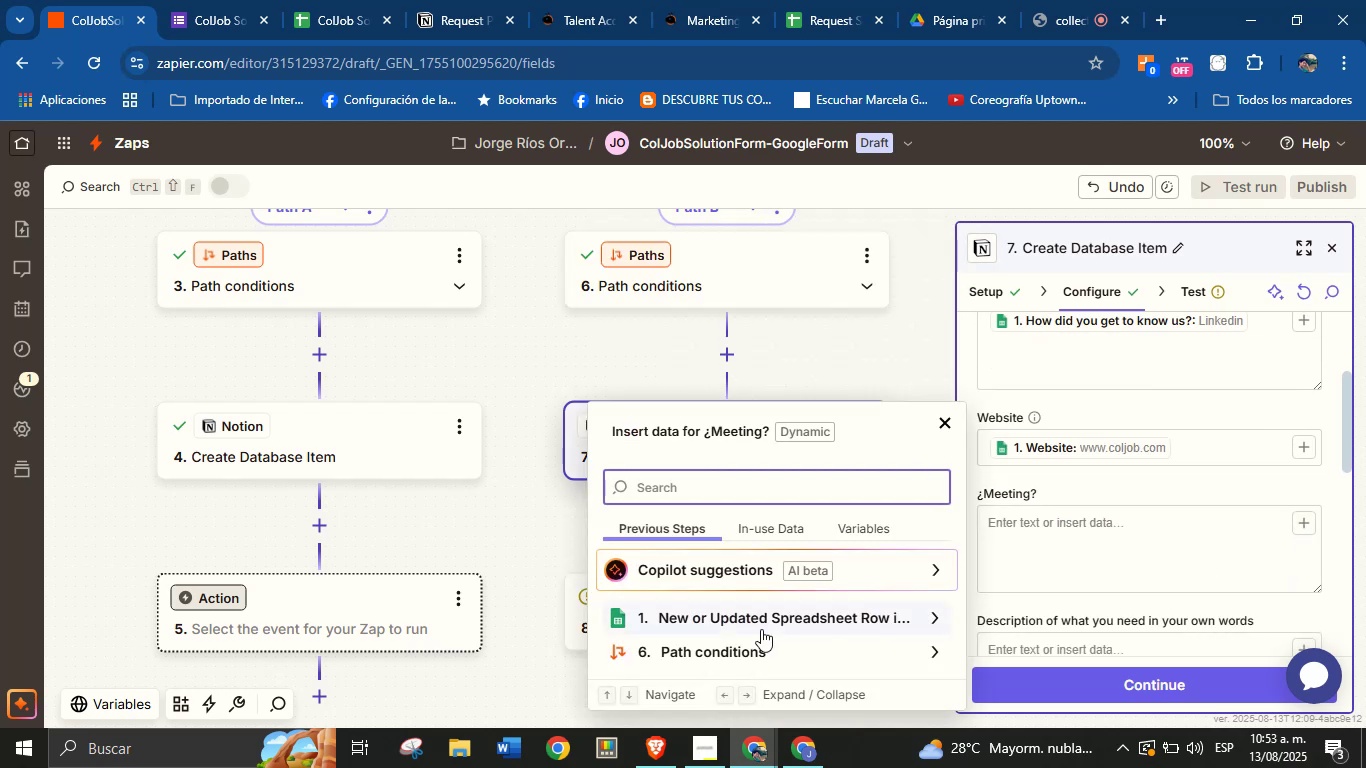 
left_click([766, 623])
 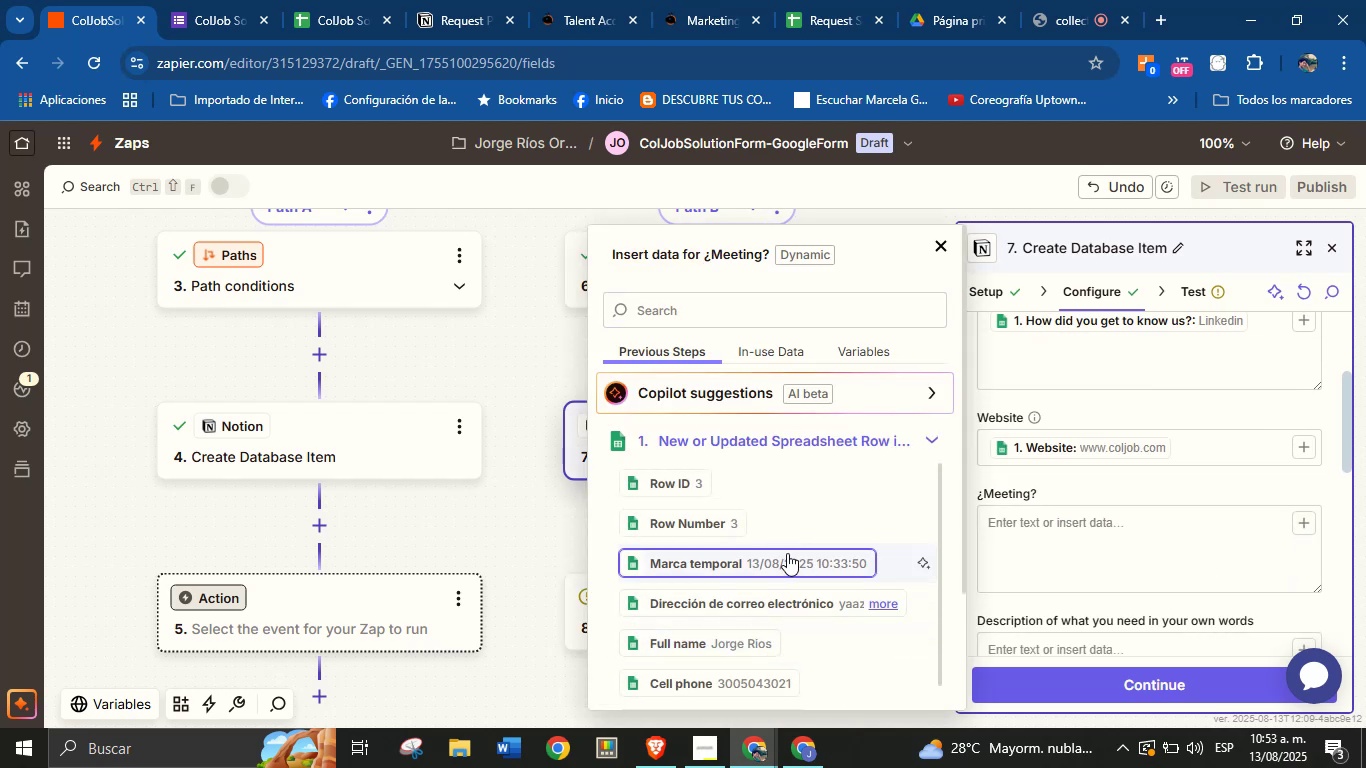 
scroll: coordinate [762, 591], scroll_direction: down, amount: 6.0
 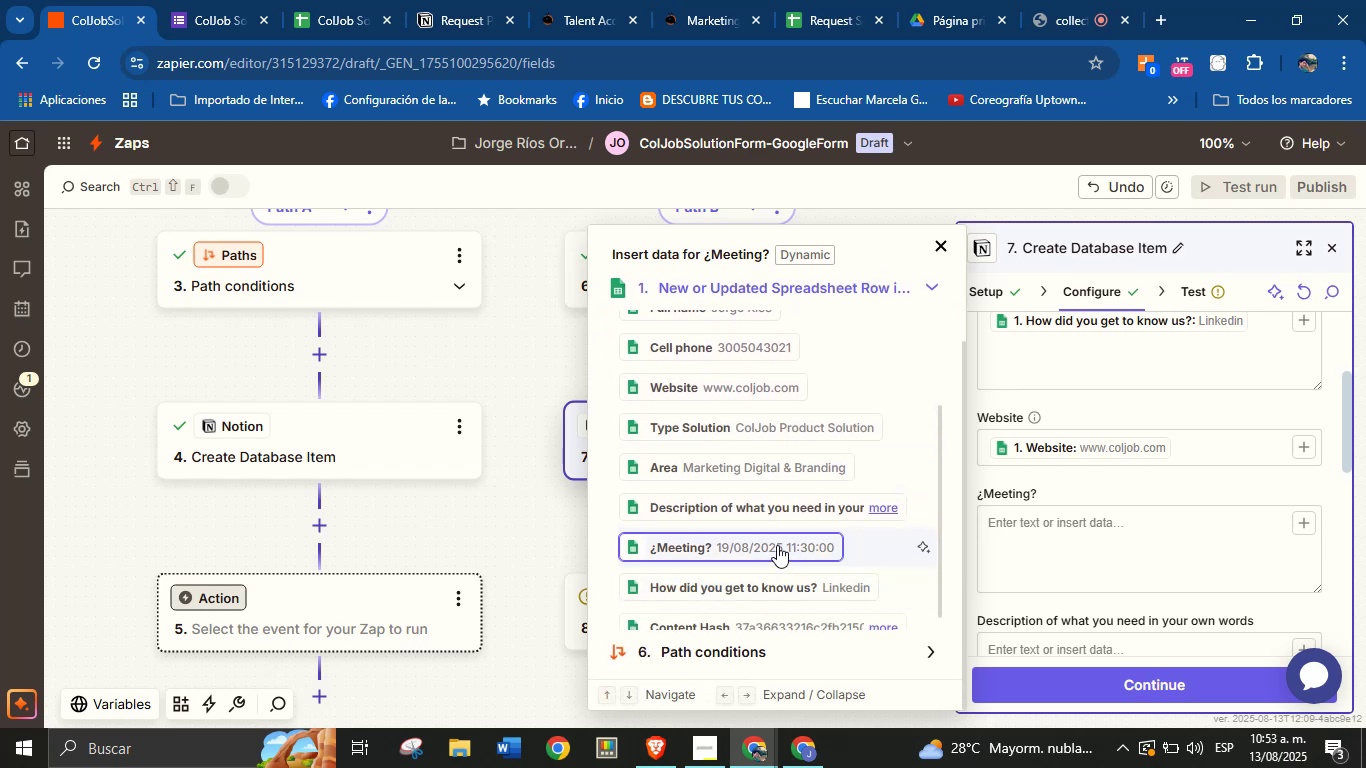 
left_click([777, 545])
 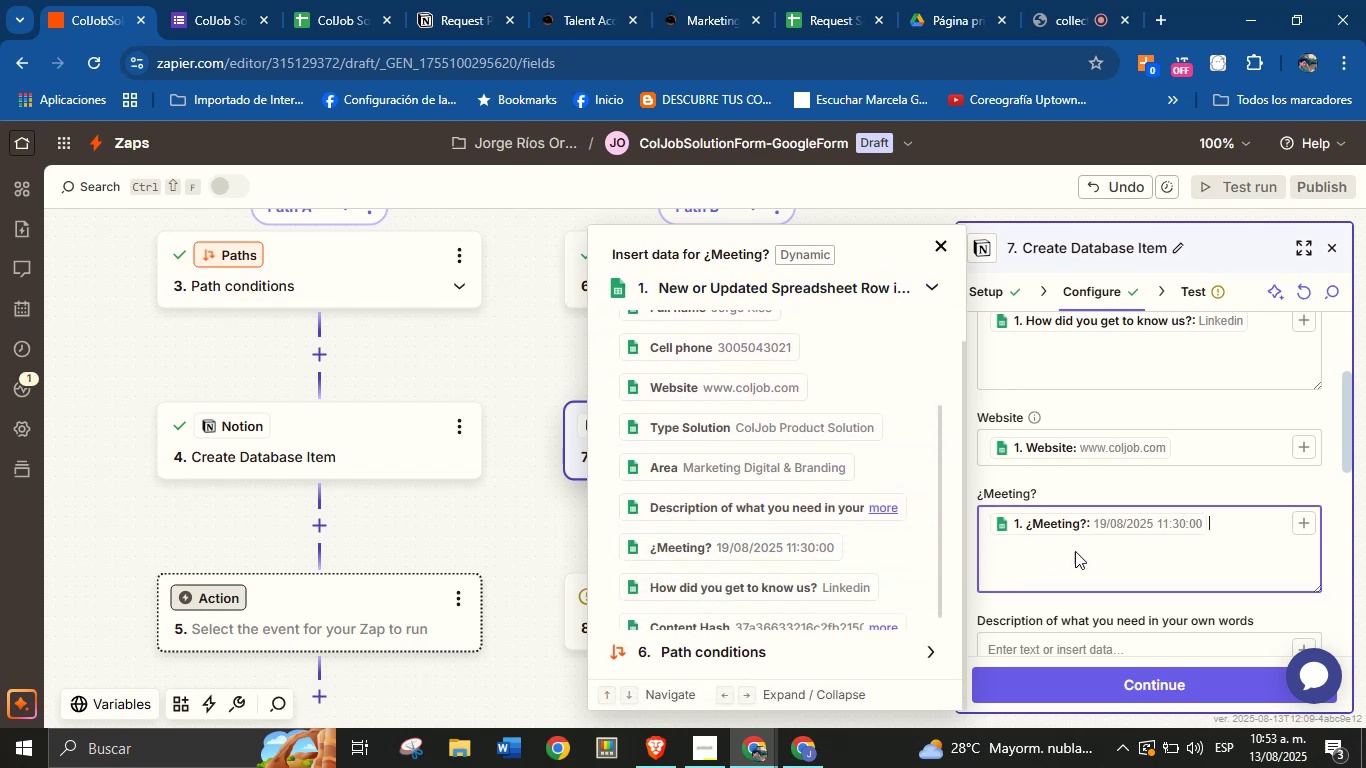 
scroll: coordinate [1088, 545], scroll_direction: down, amount: 1.0
 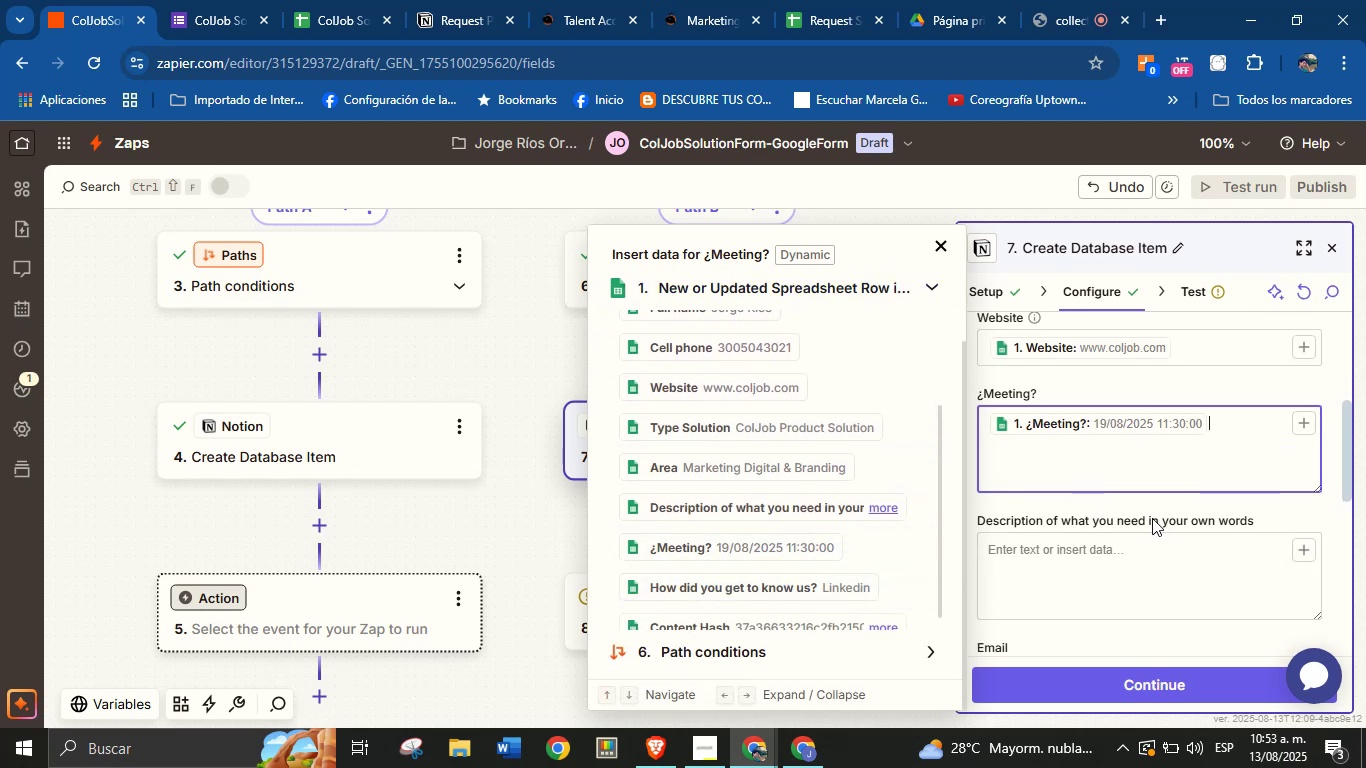 
left_click([1152, 518])
 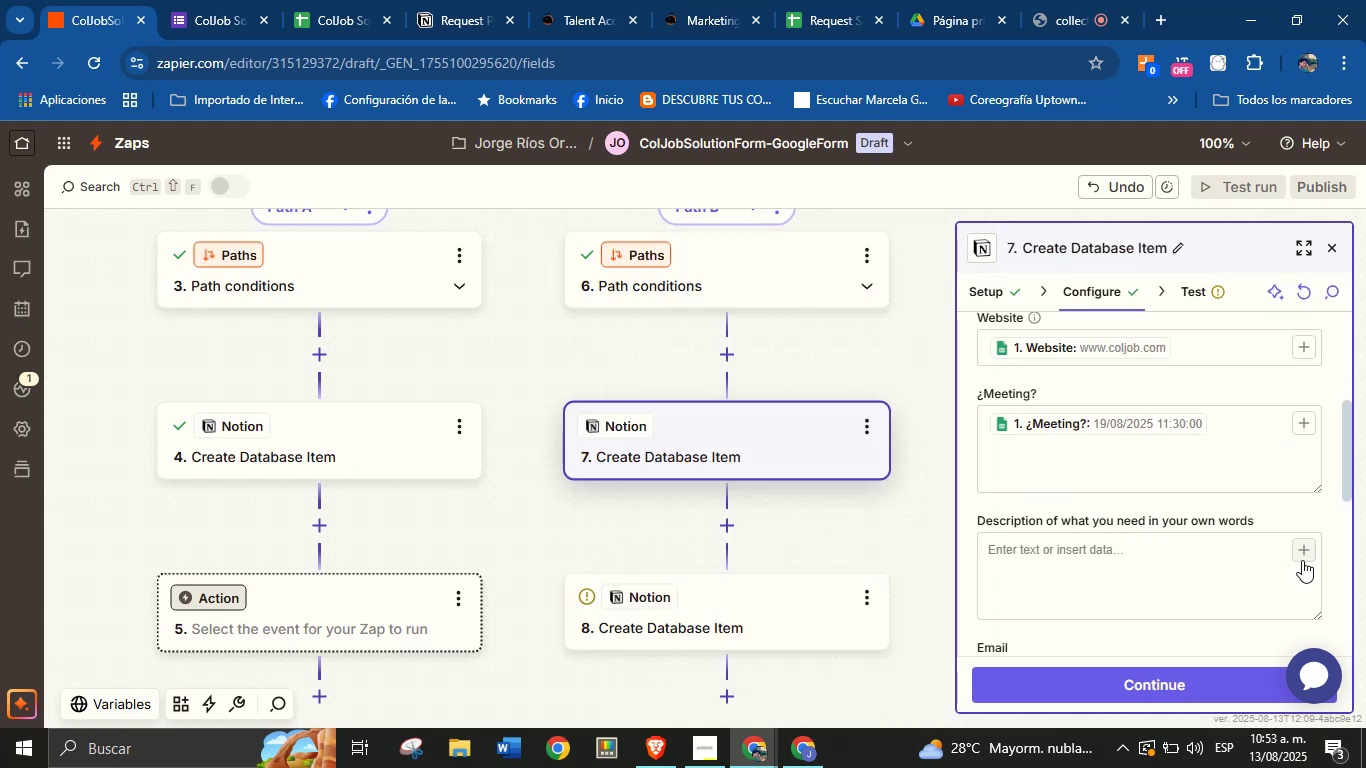 
left_click([1302, 554])
 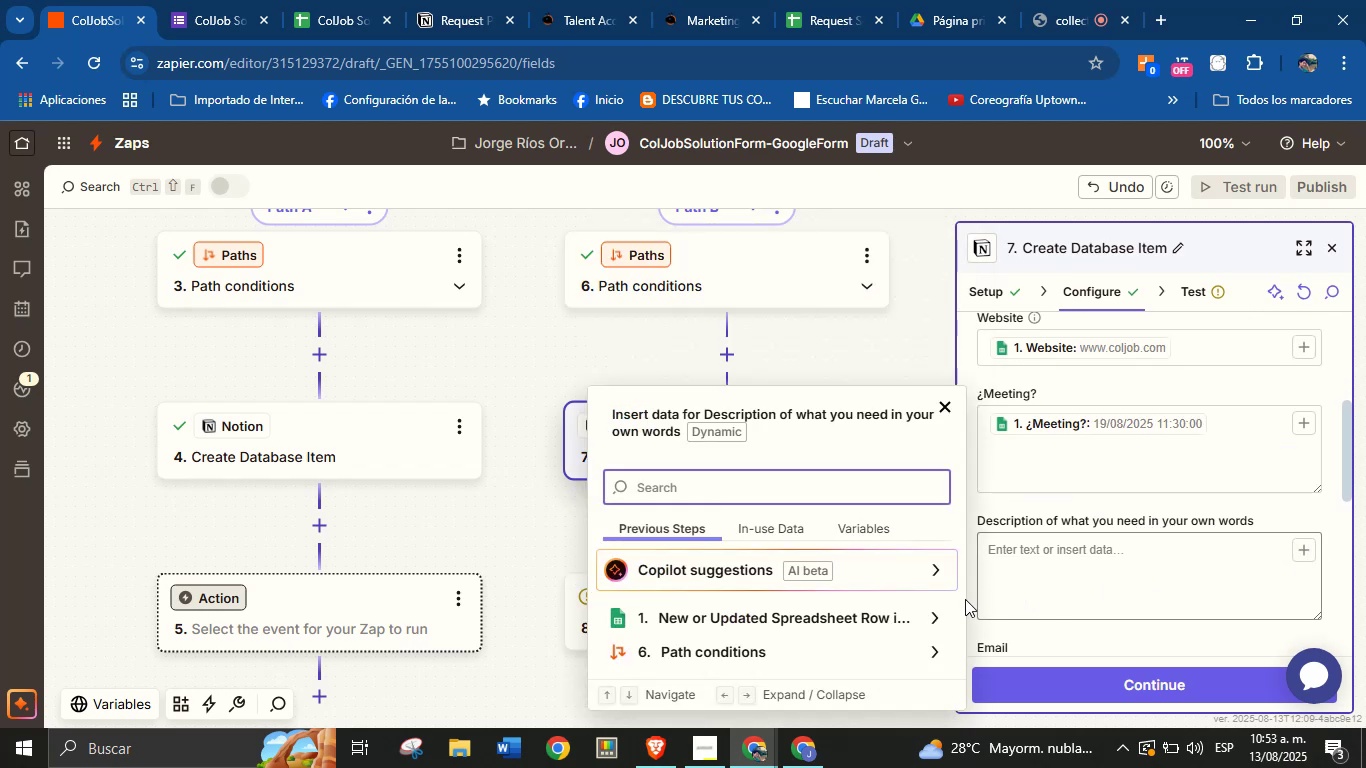 
left_click([851, 604])
 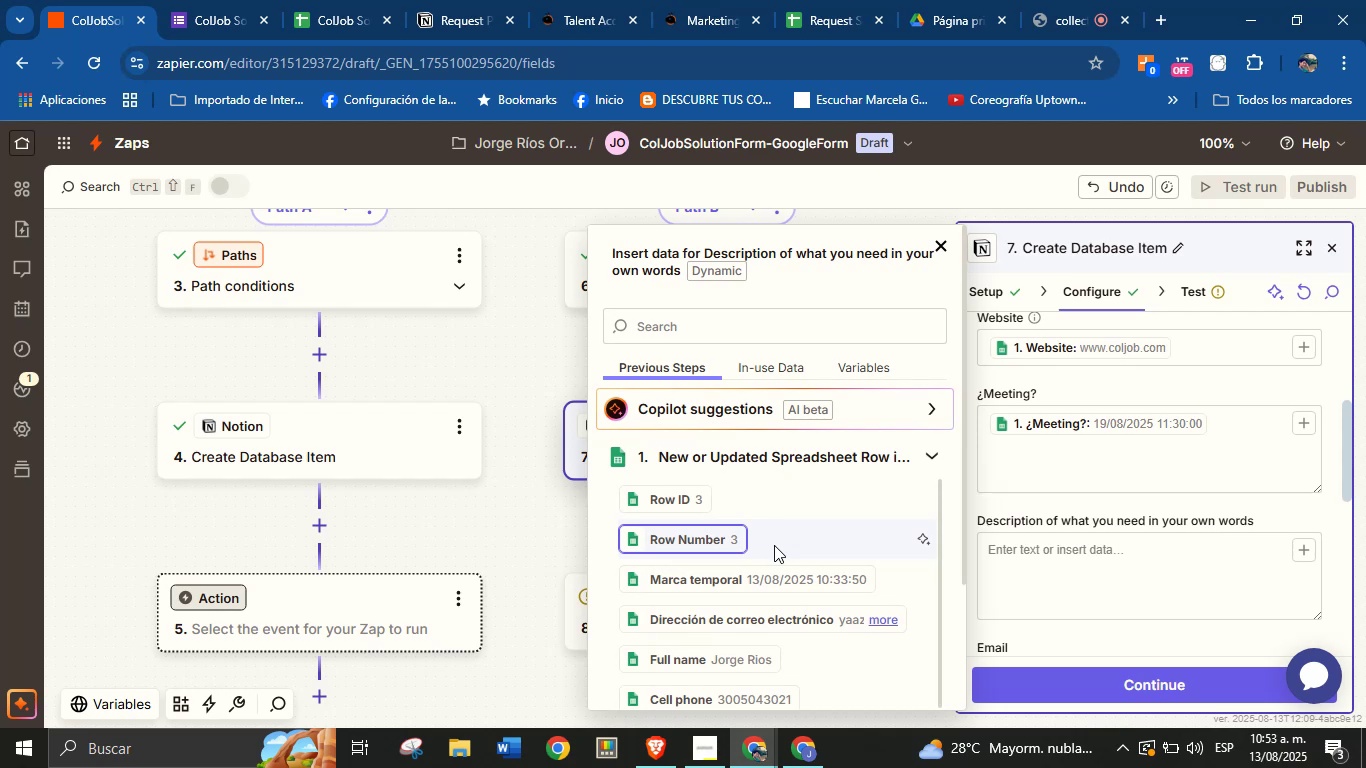 
scroll: coordinate [778, 555], scroll_direction: up, amount: 1.0
 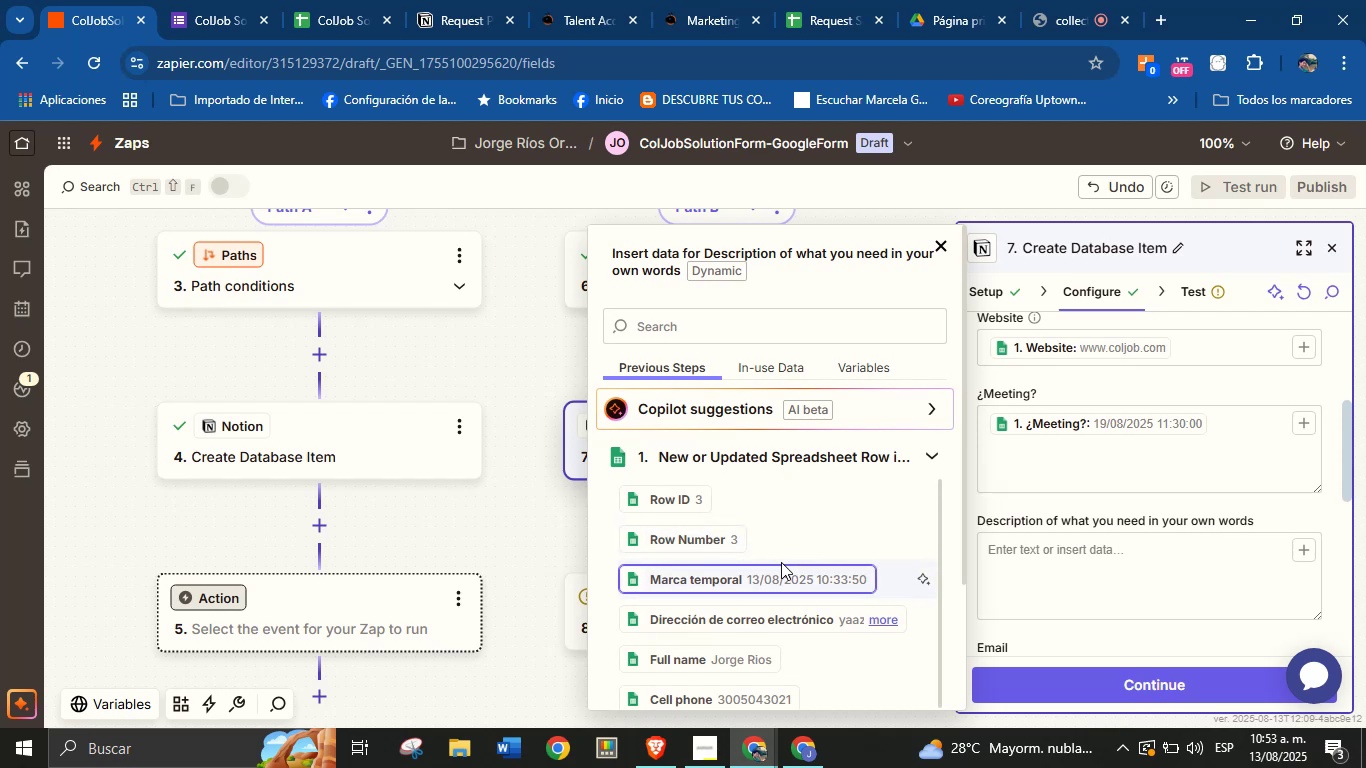 
scroll: coordinate [810, 607], scroll_direction: down, amount: 5.0
 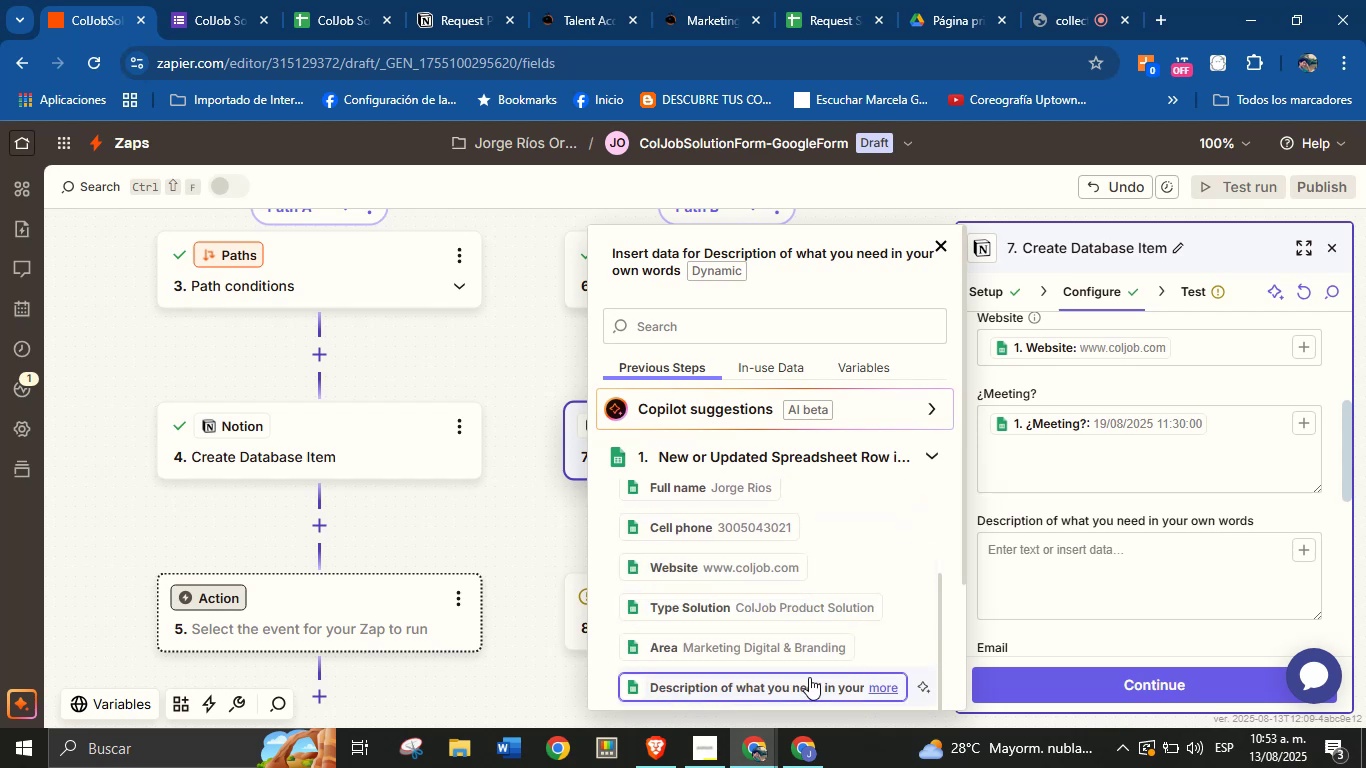 
left_click([809, 677])
 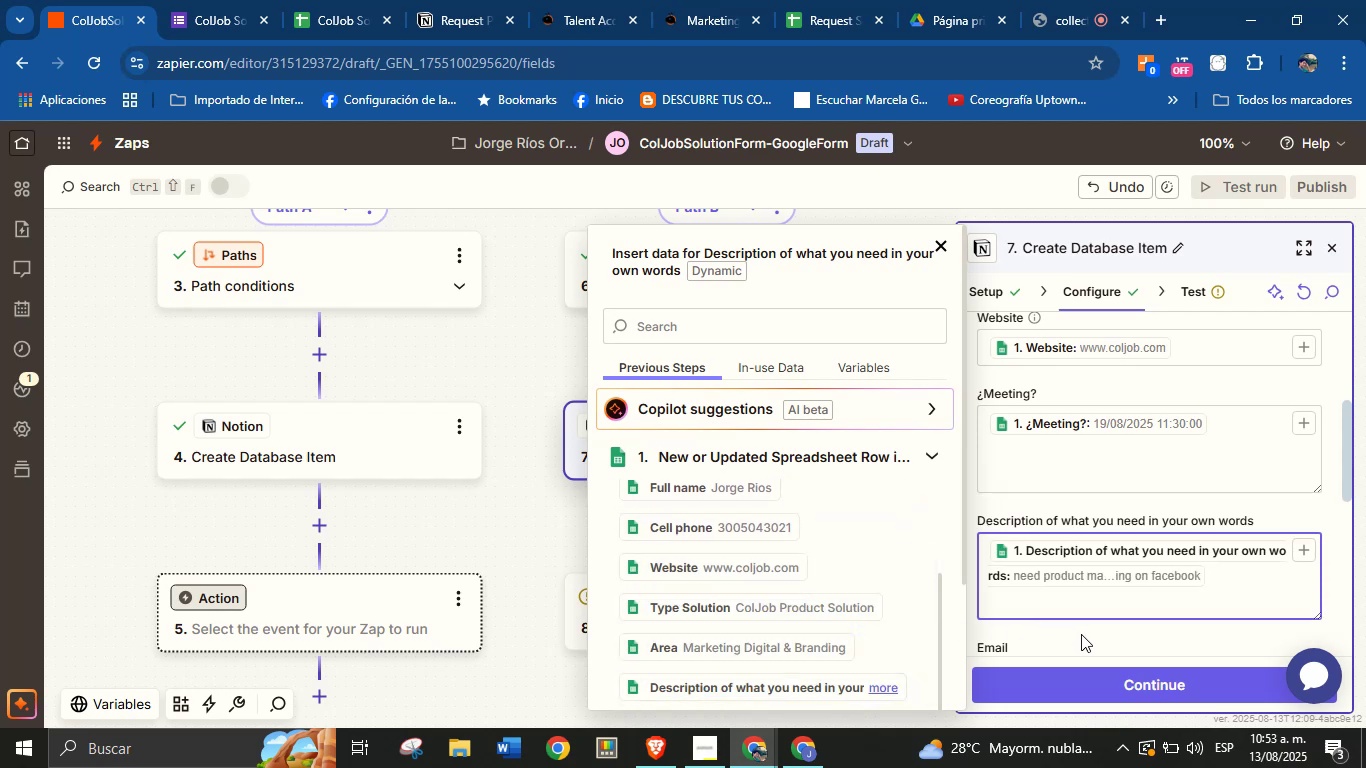 
left_click([1081, 634])
 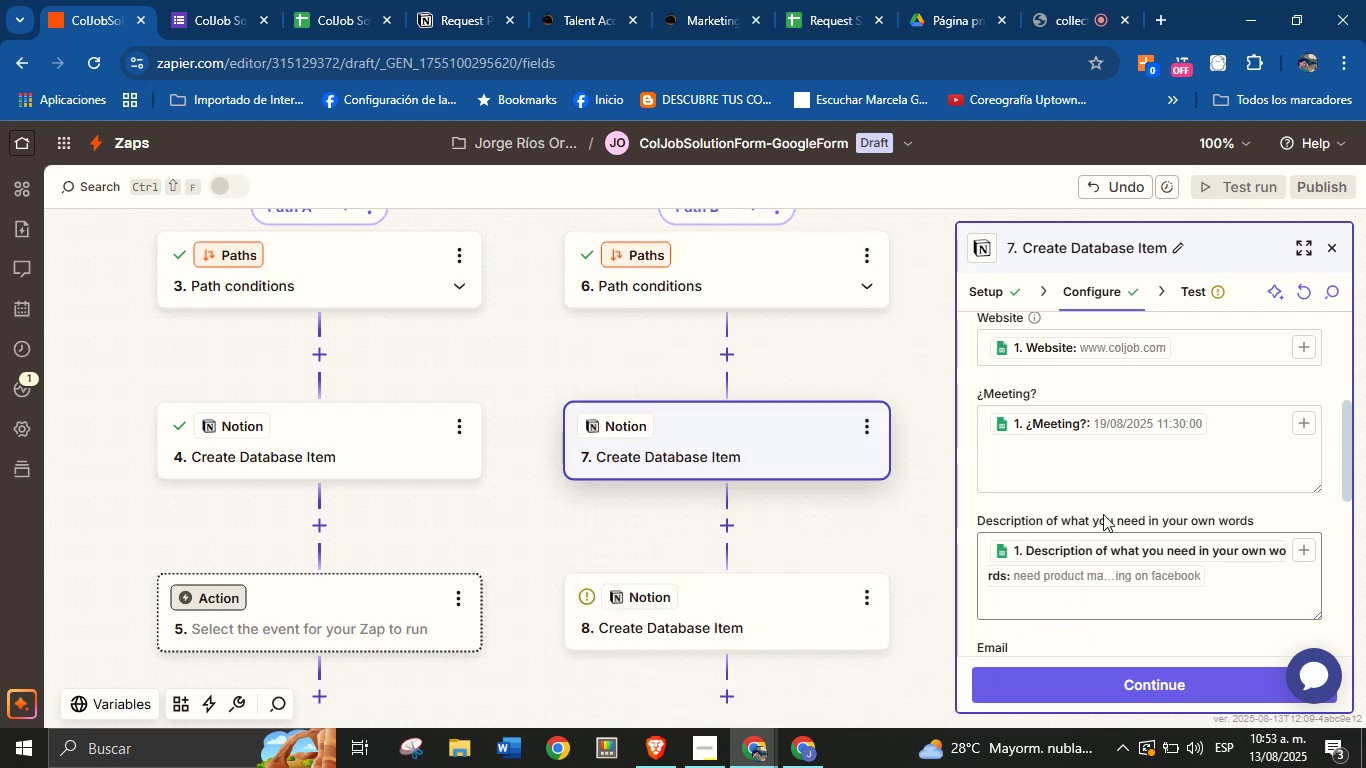 
scroll: coordinate [1103, 509], scroll_direction: down, amount: 2.0
 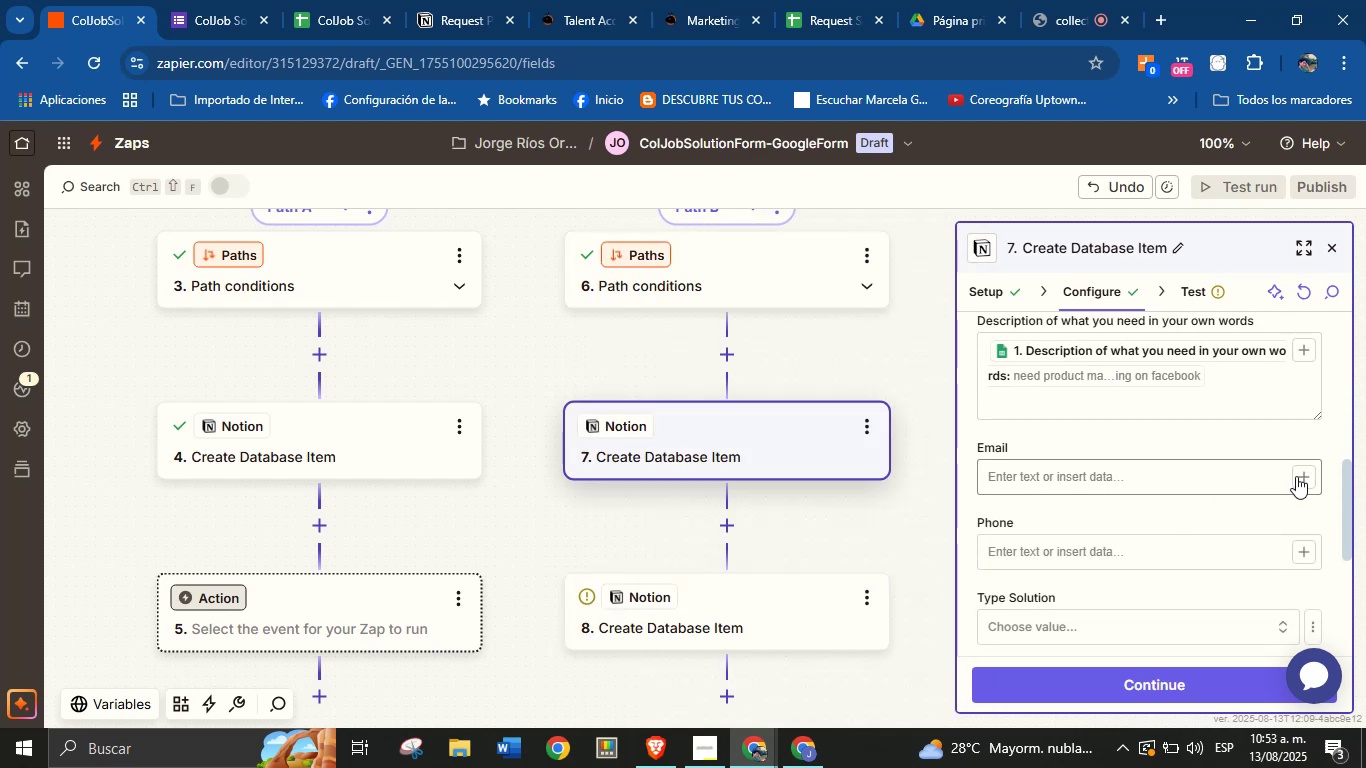 
left_click([1303, 476])
 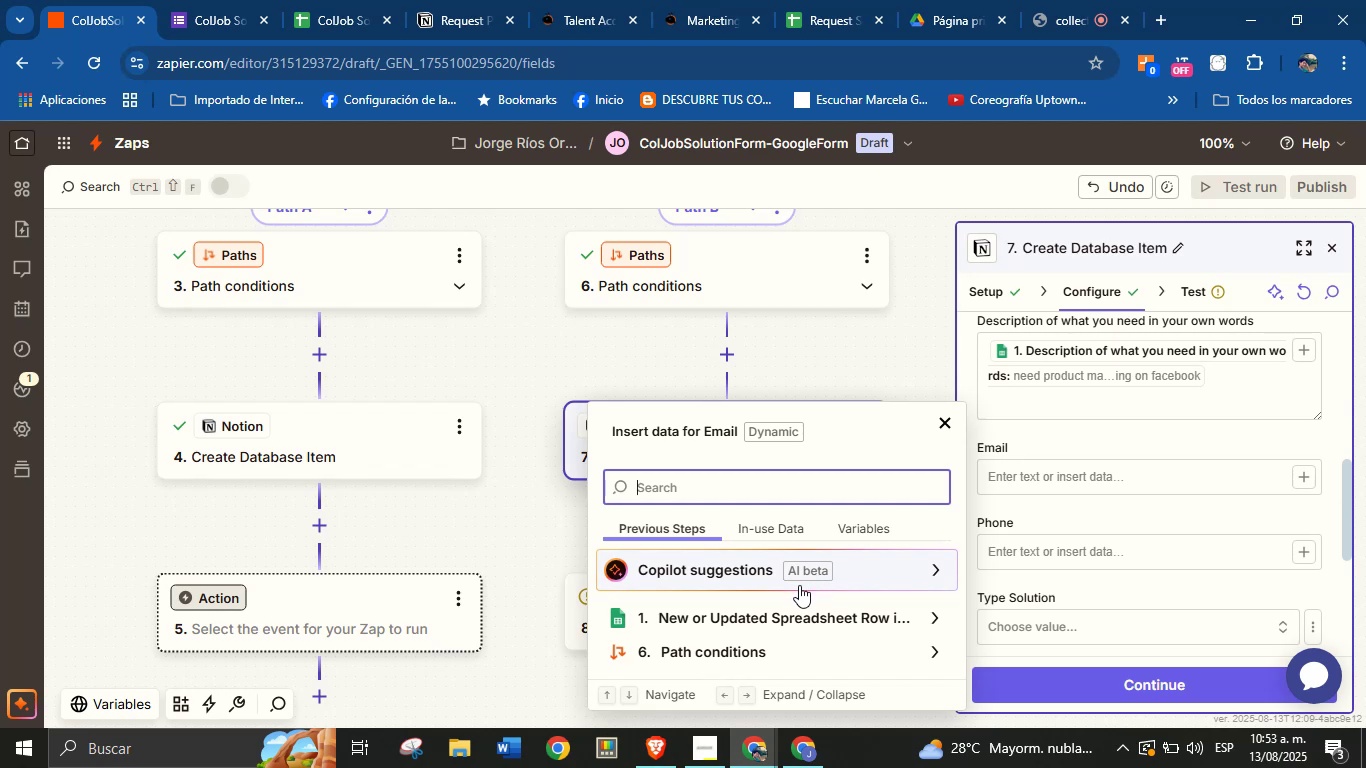 
wait(6.13)
 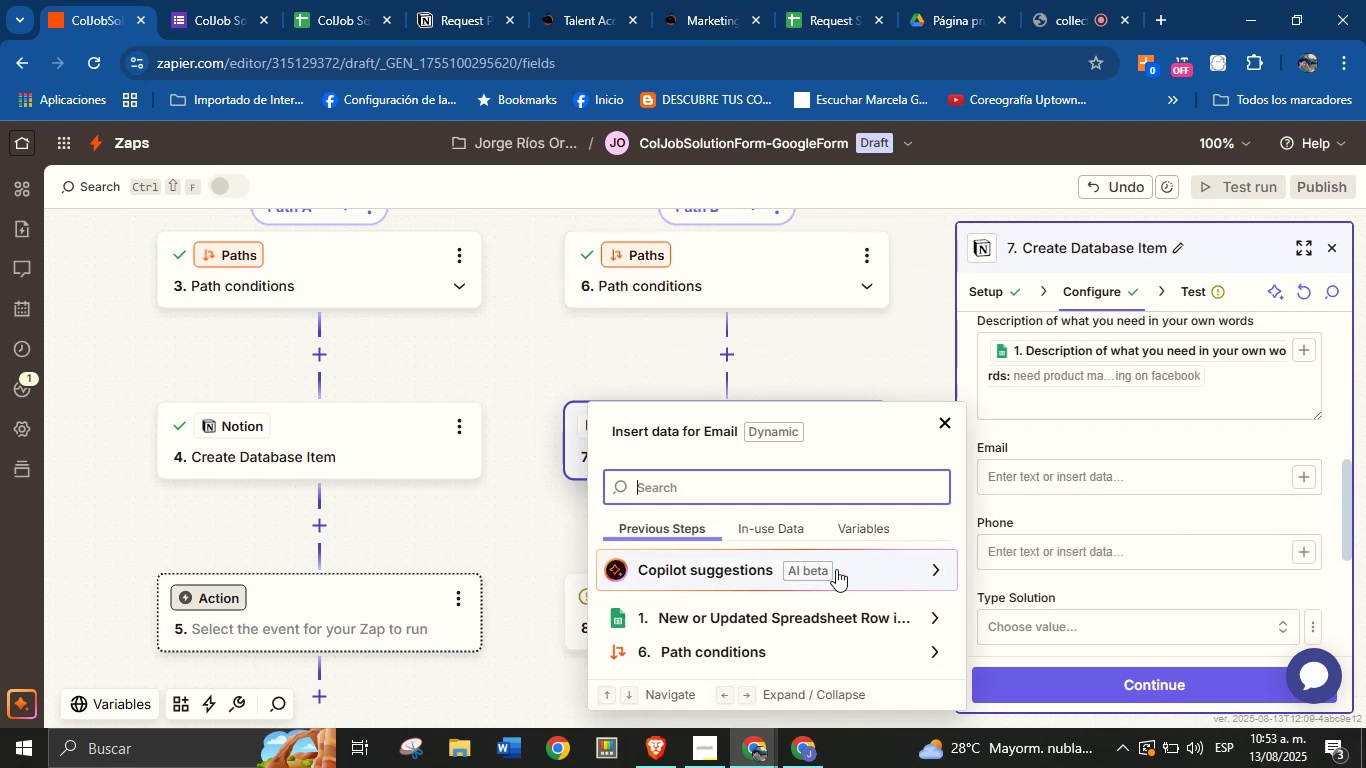 
left_click([810, 608])
 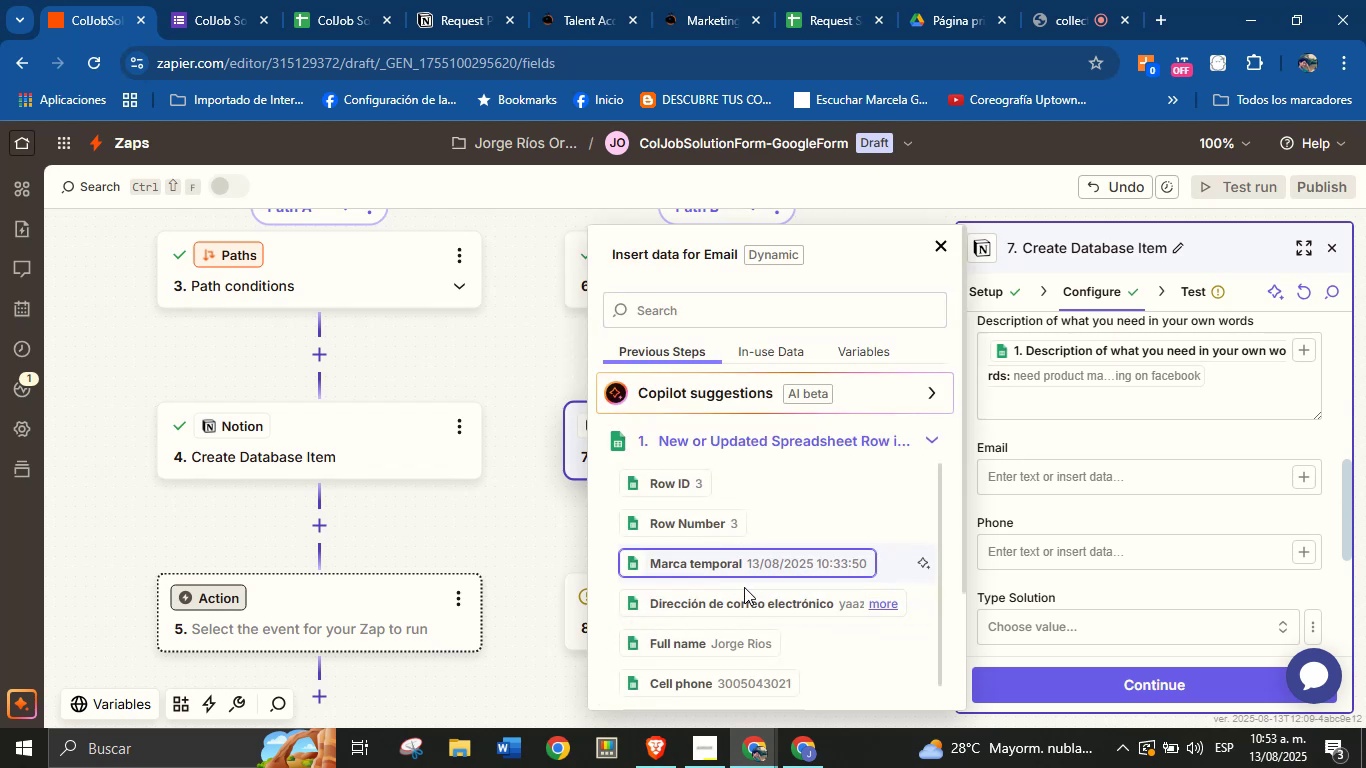 
left_click([745, 593])
 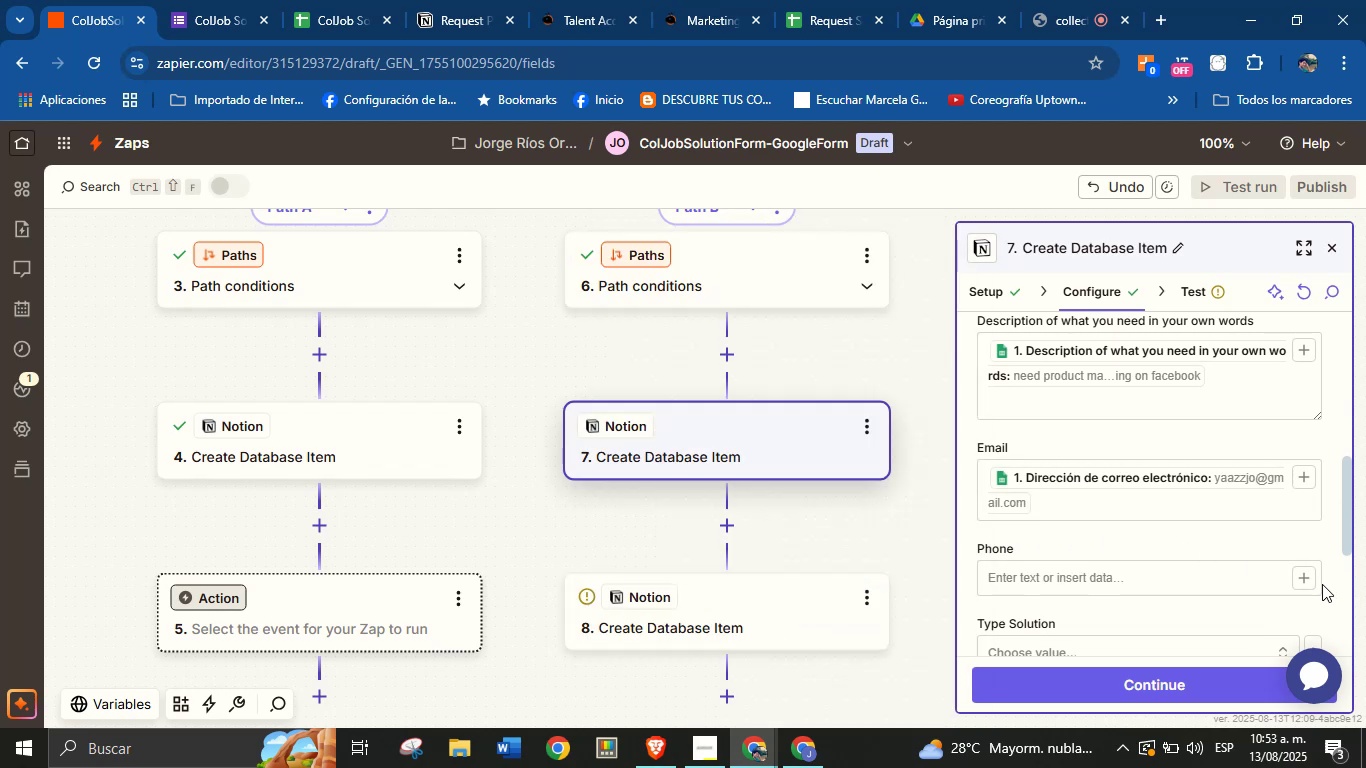 
left_click([1300, 580])
 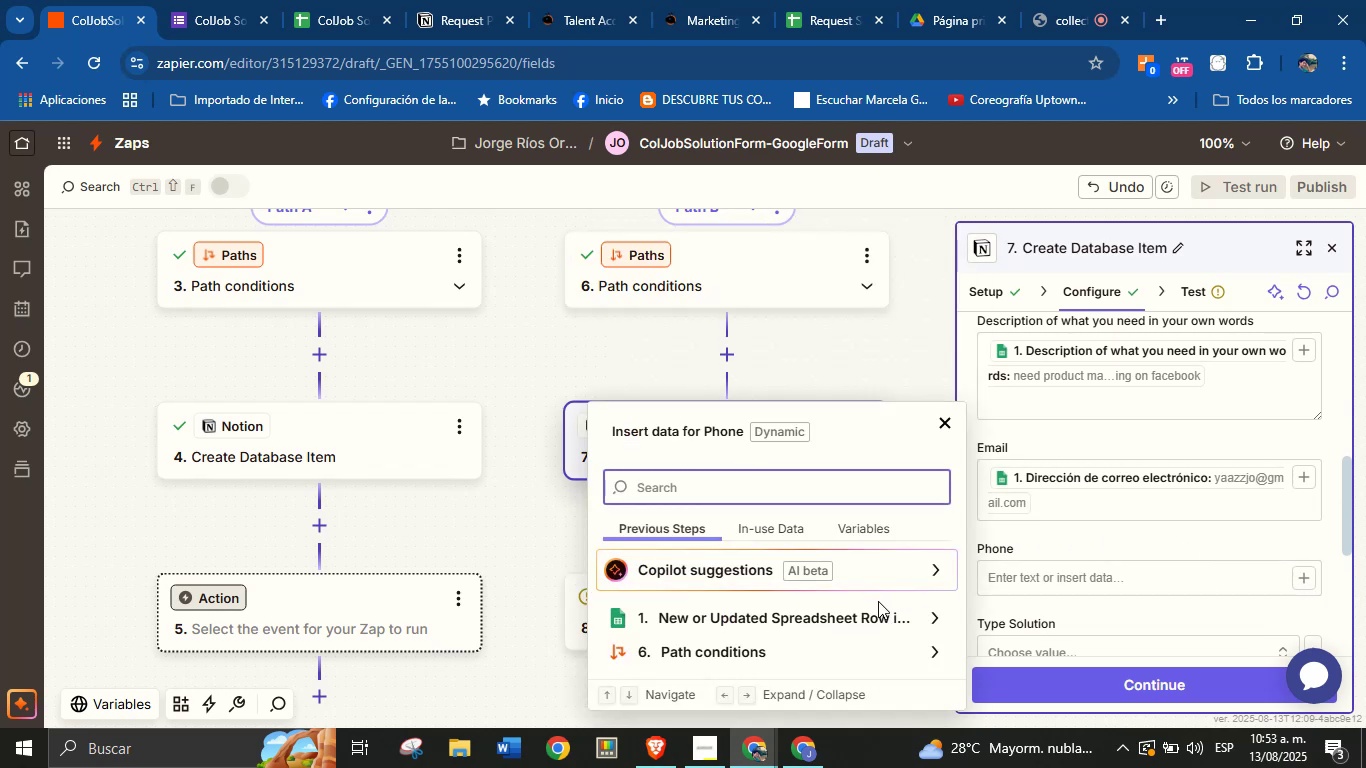 
left_click([867, 609])
 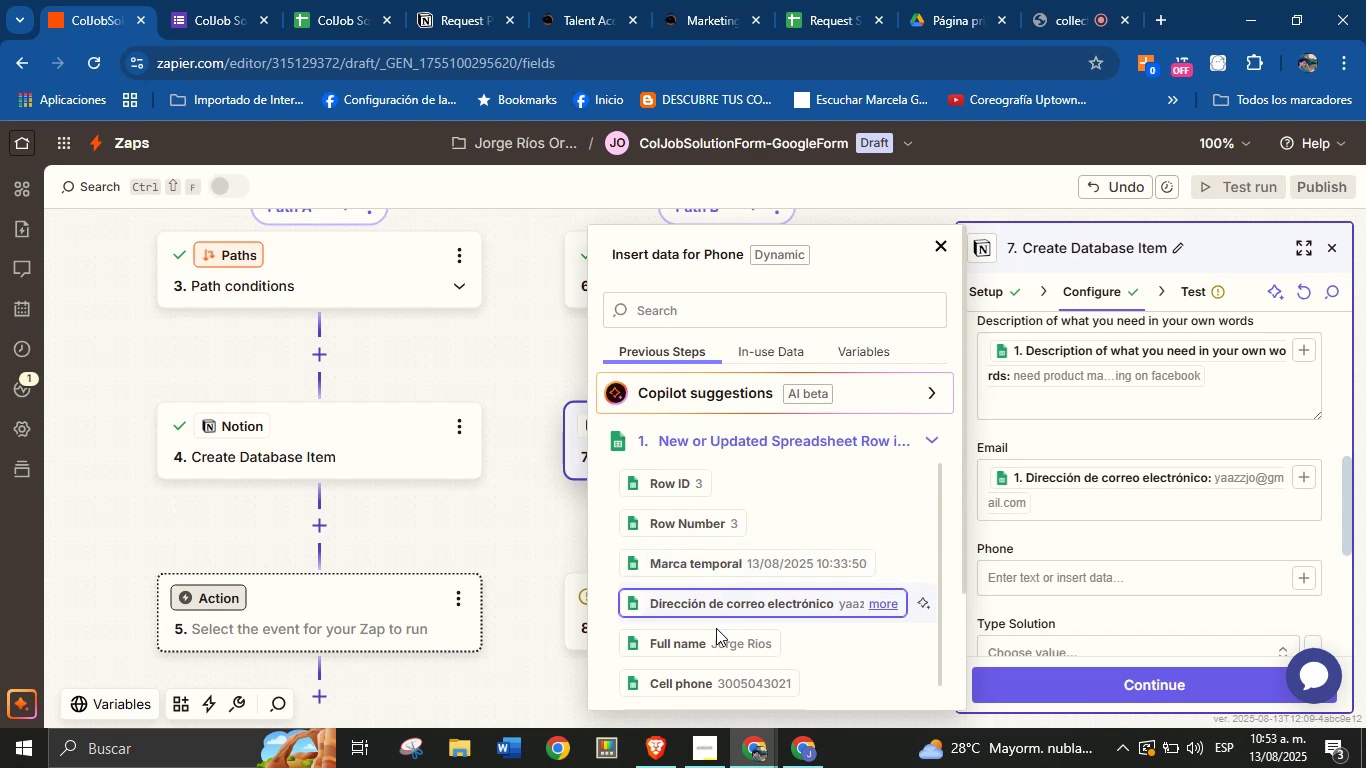 
left_click([700, 674])
 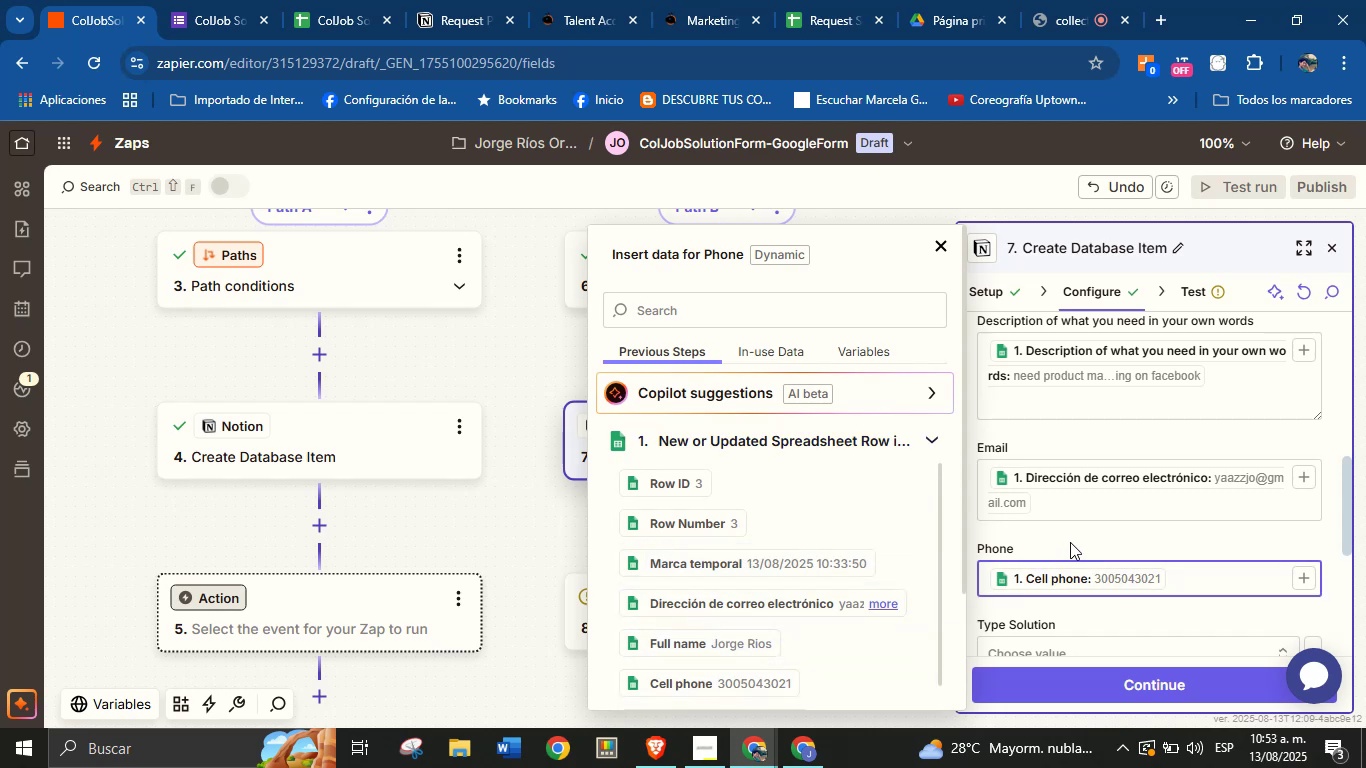 
left_click([1070, 542])
 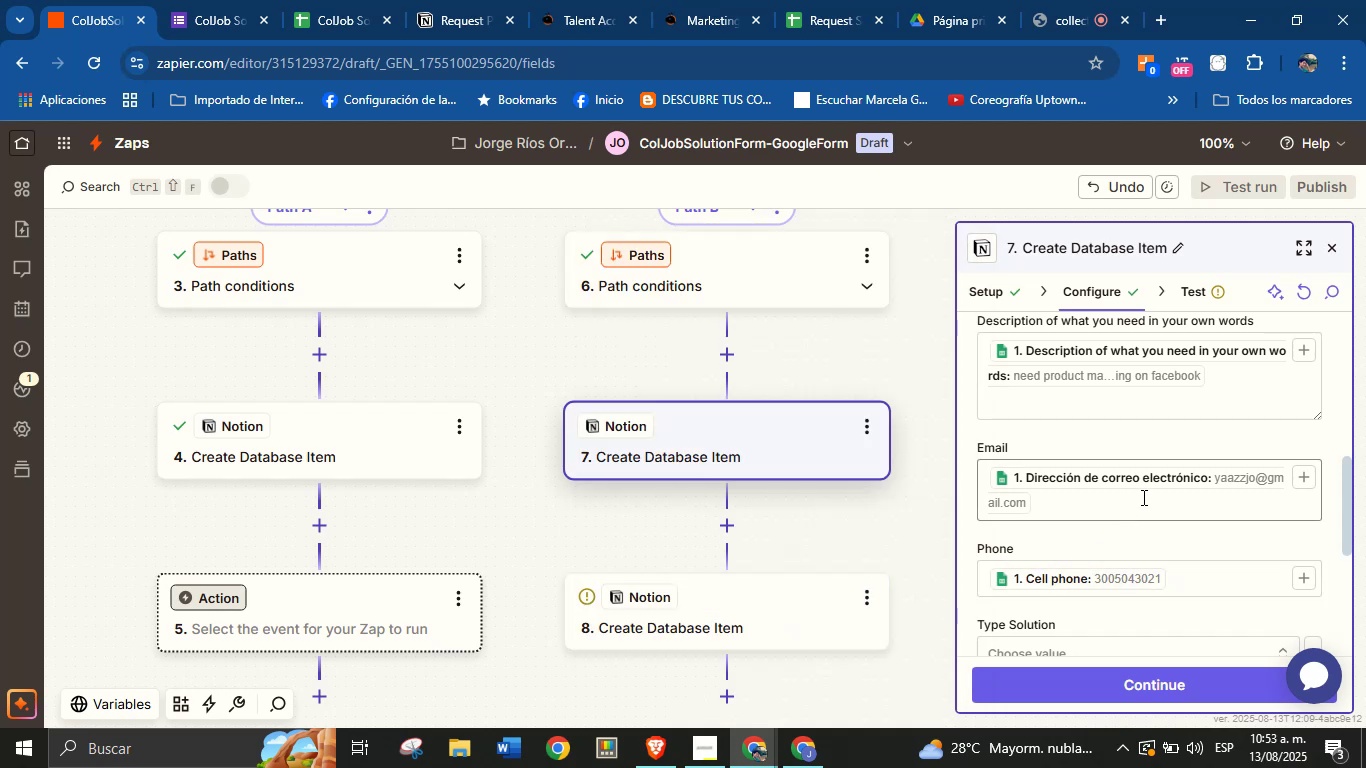 
scroll: coordinate [1142, 497], scroll_direction: down, amount: 1.0
 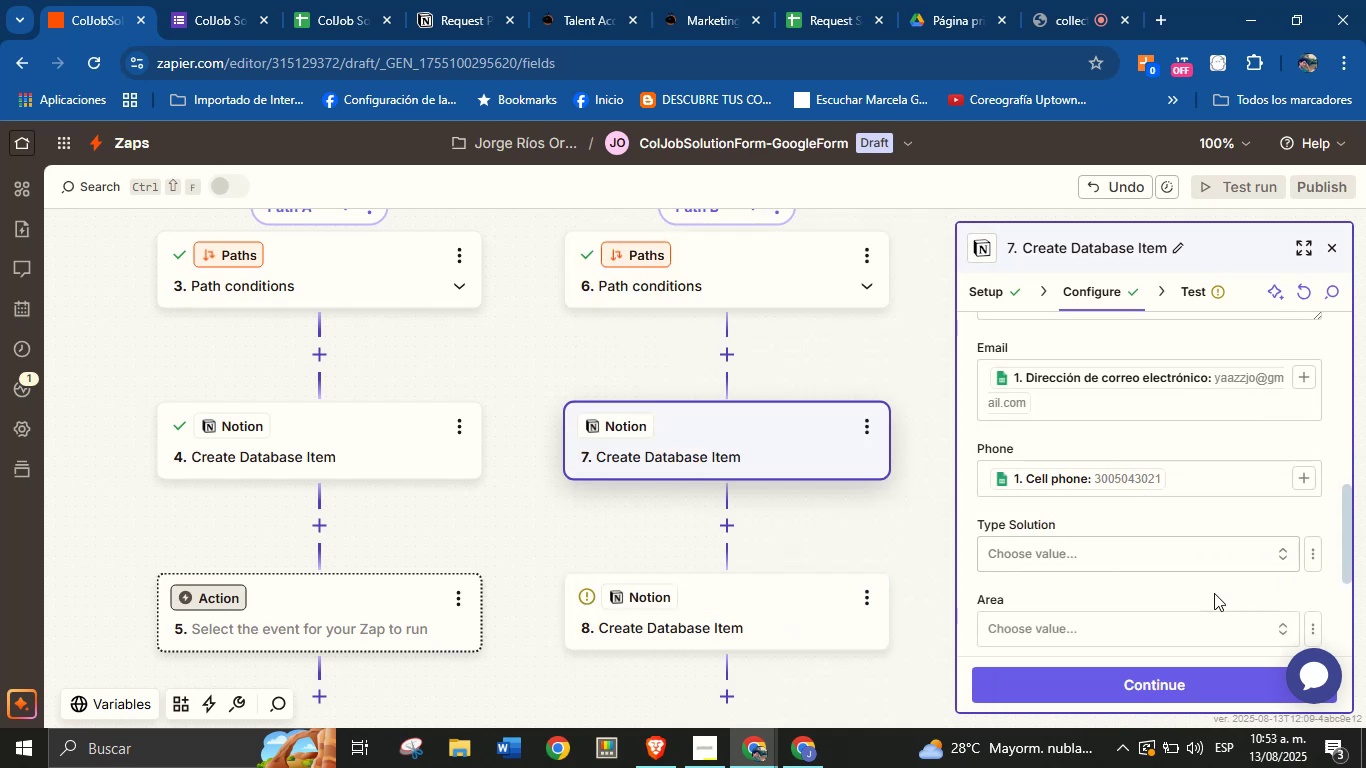 
left_click([1134, 631])
 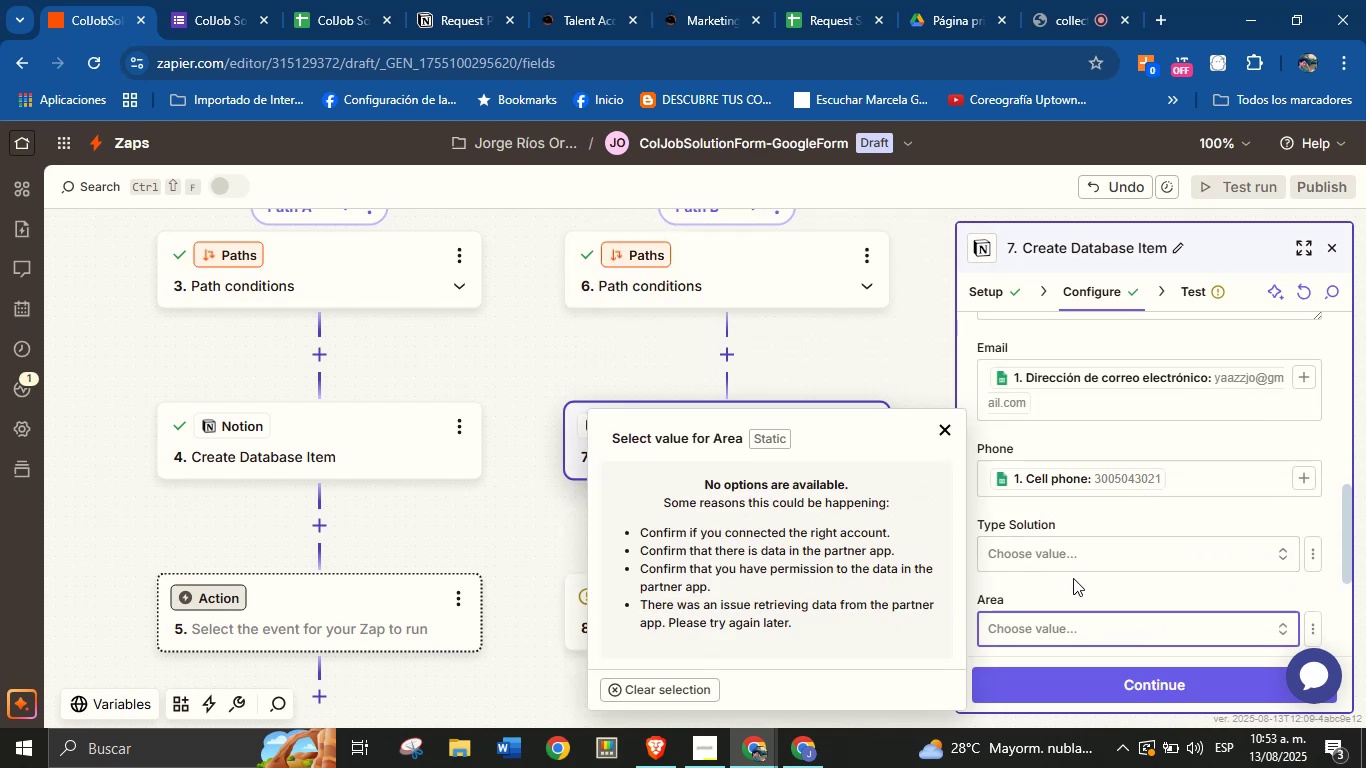 
left_click([1079, 591])
 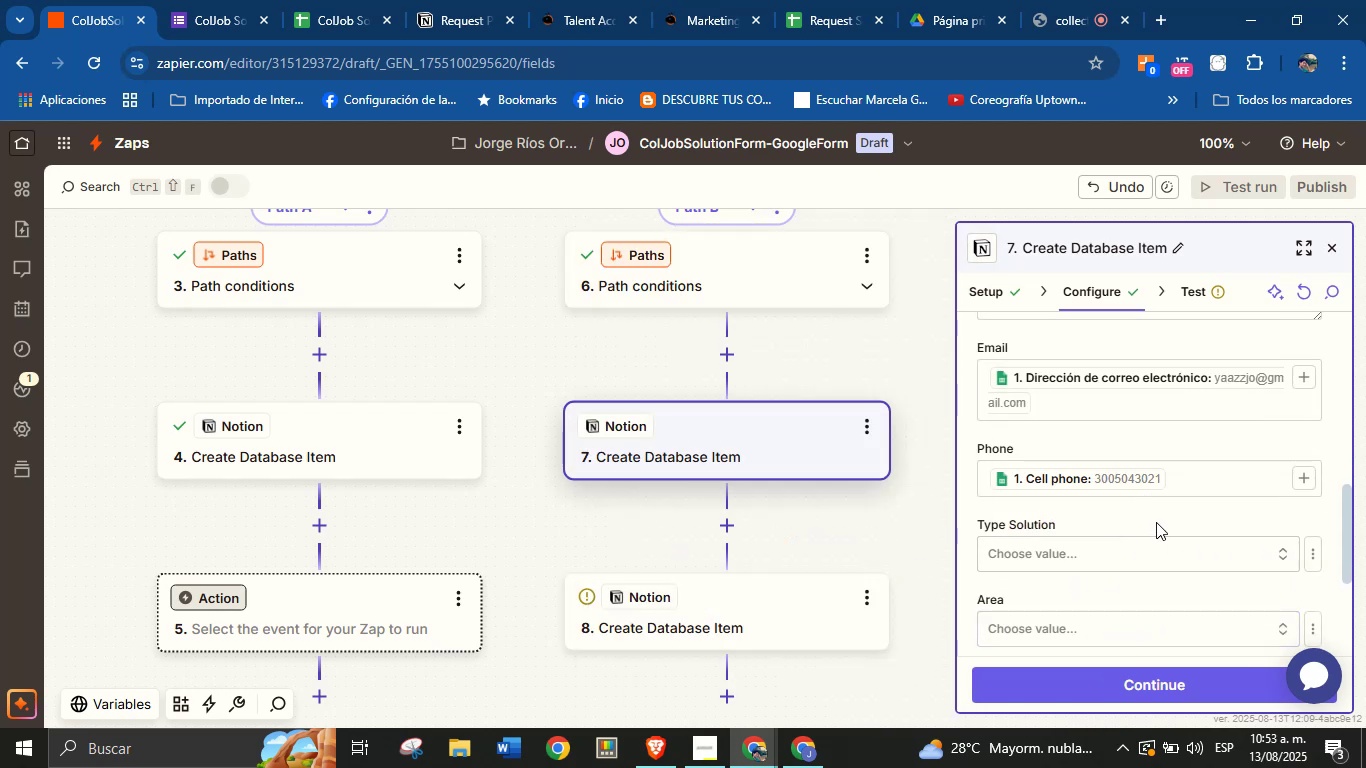 
scroll: coordinate [1156, 522], scroll_direction: down, amount: 1.0
 